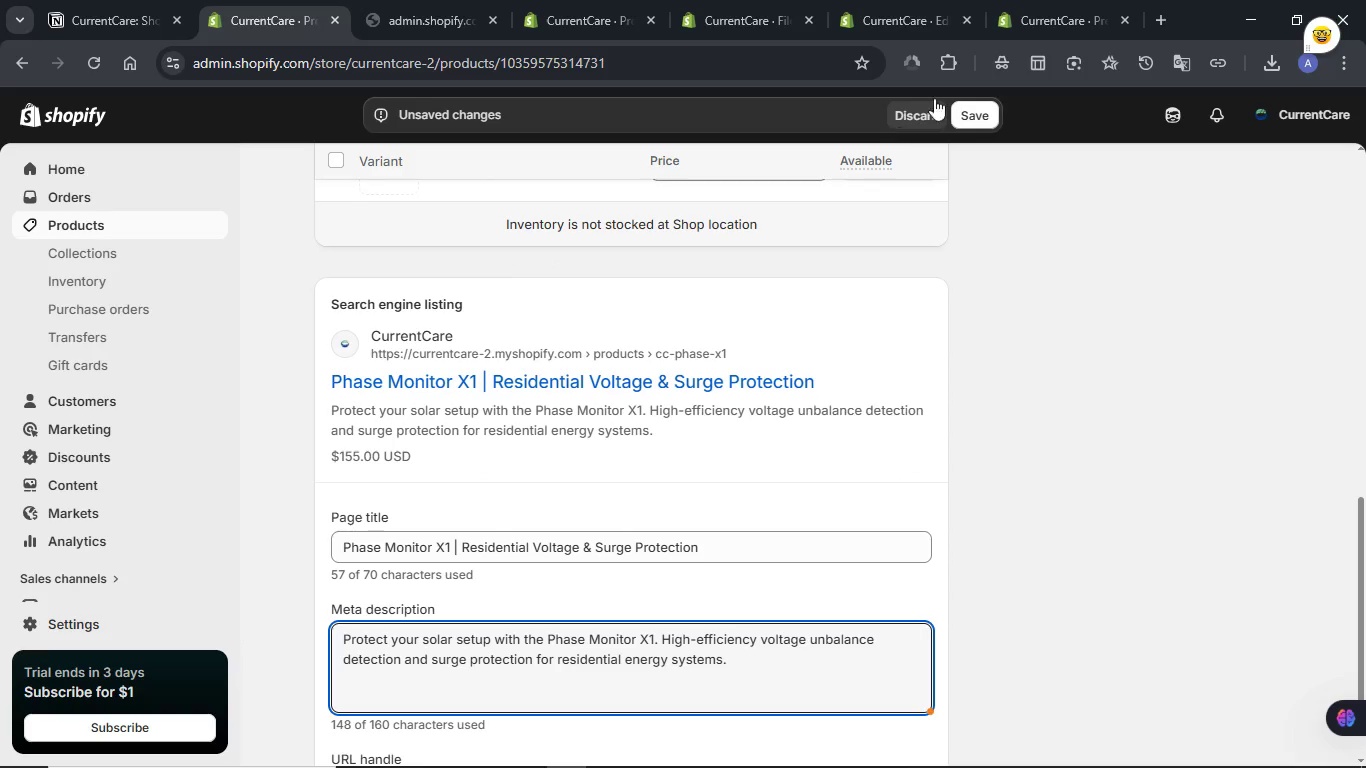 
left_click([986, 120])
 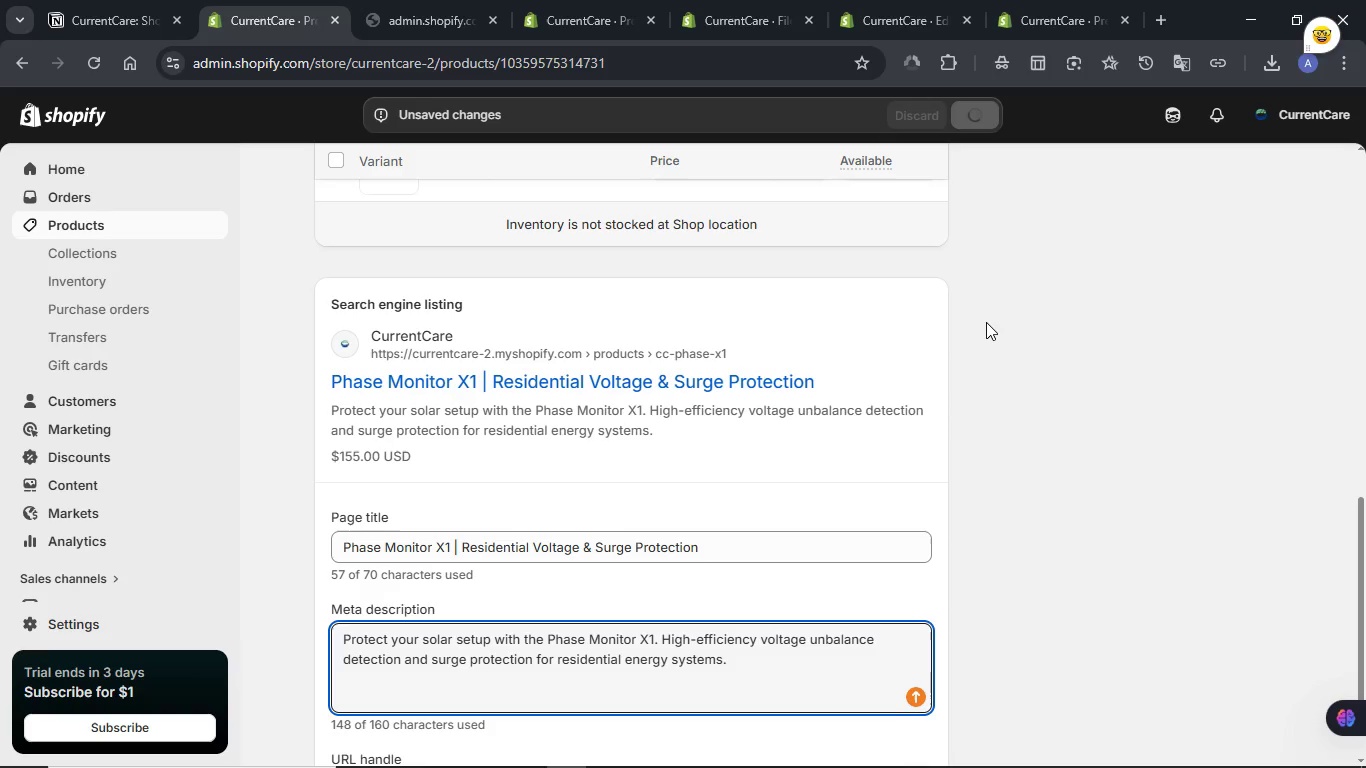 
wait(10.95)
 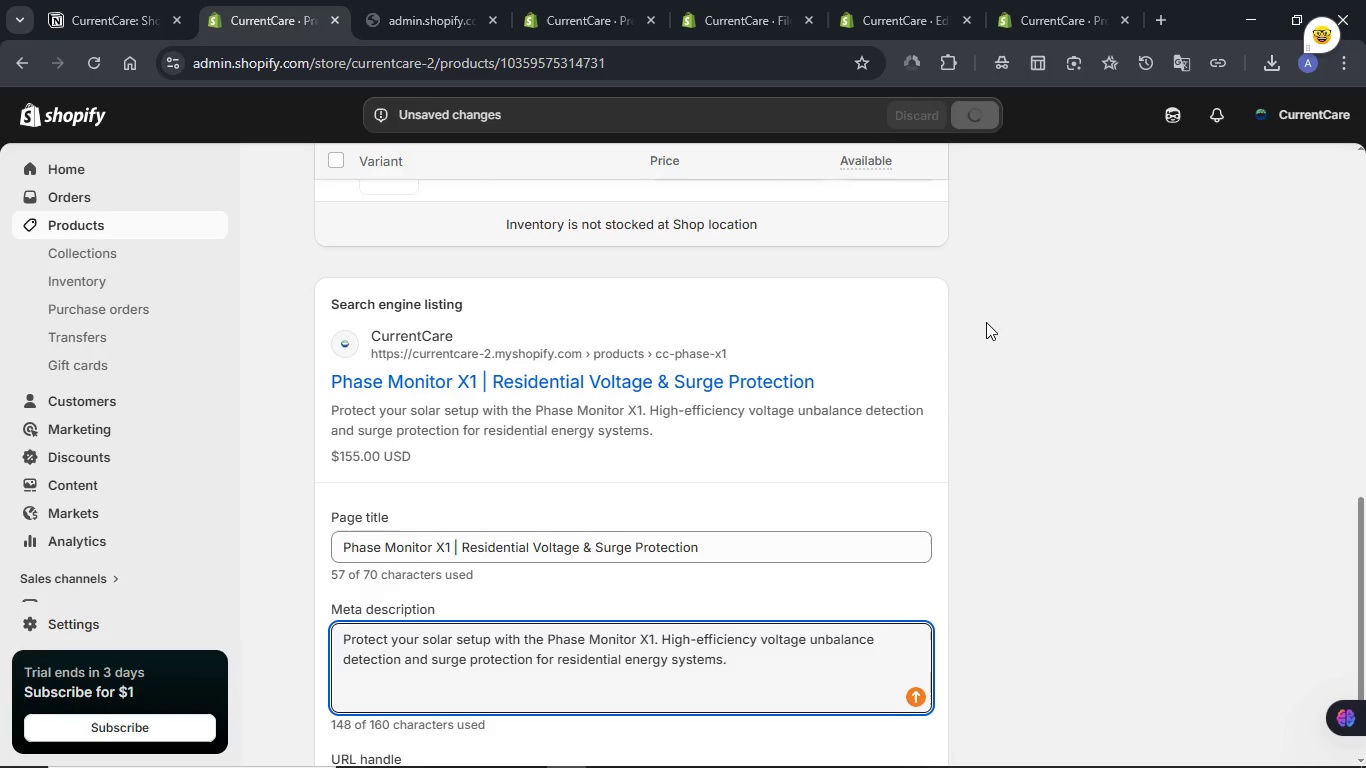 
scroll: coordinate [880, 352], scroll_direction: up, amount: 8.0
 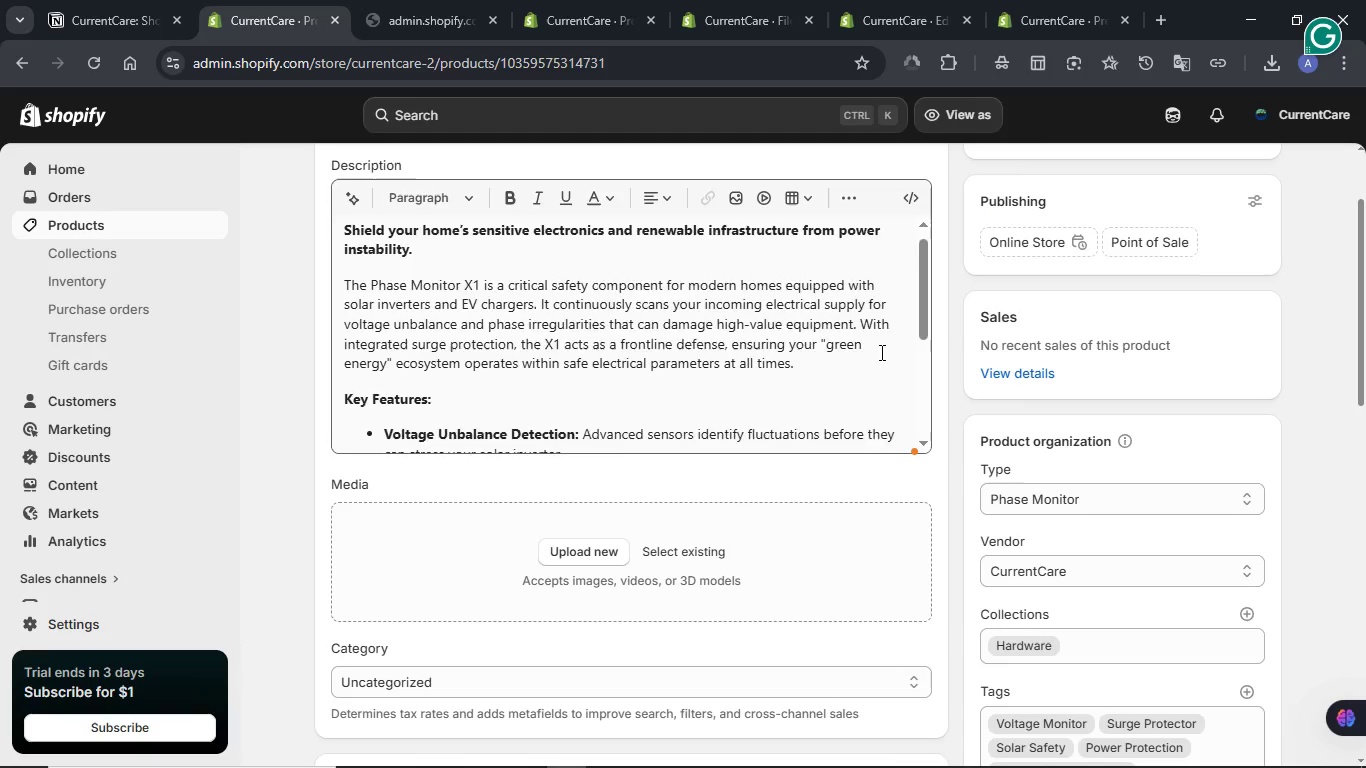 
scroll: coordinate [965, 328], scroll_direction: down, amount: 13.0
 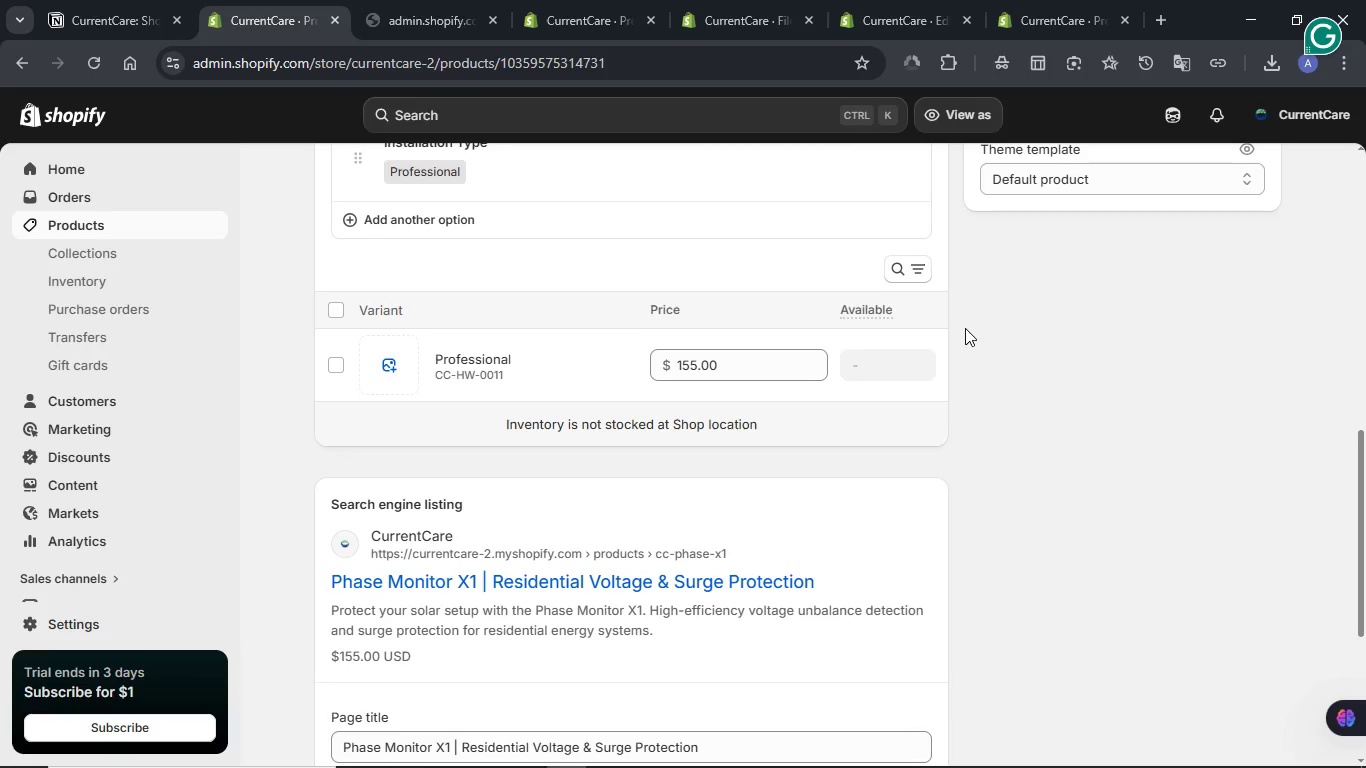 
scroll: coordinate [965, 328], scroll_direction: up, amount: 2.0
 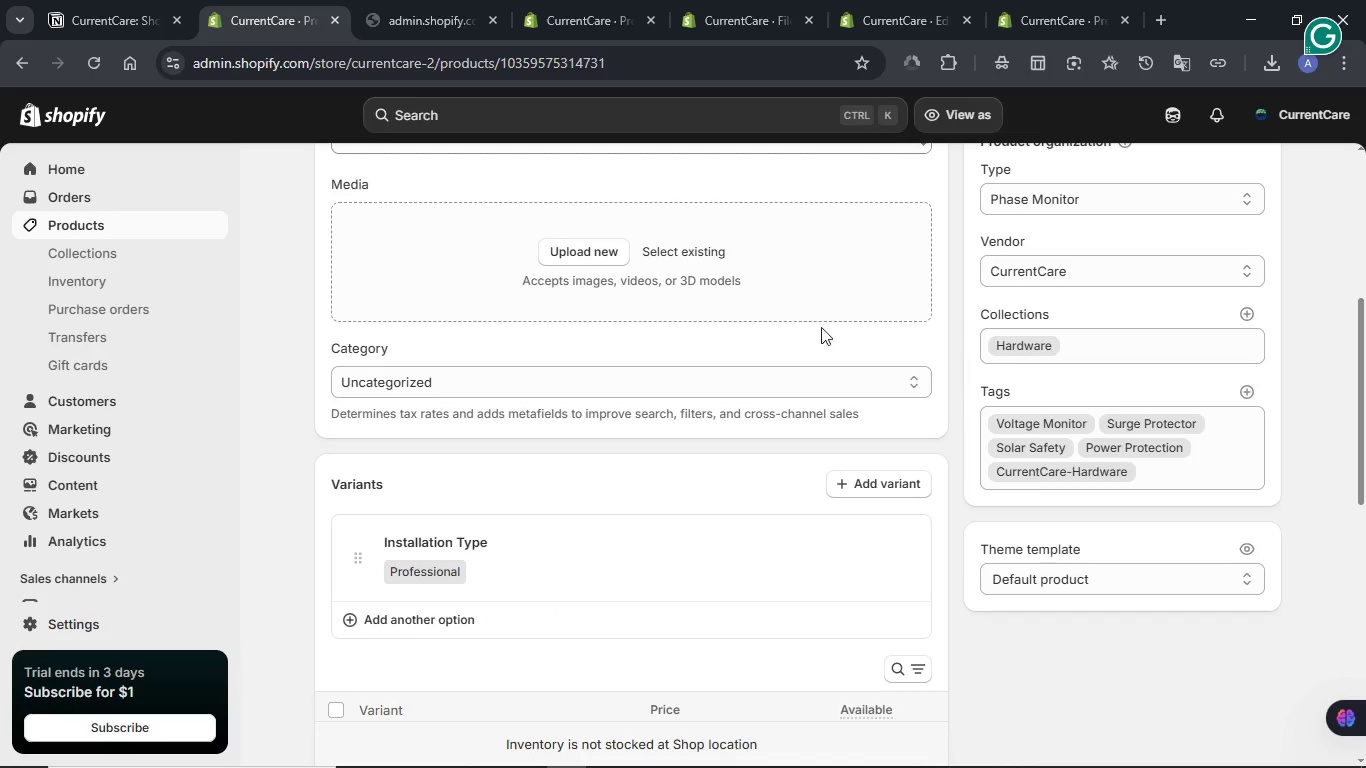 
scroll: coordinate [719, 327], scroll_direction: down, amount: 3.0
 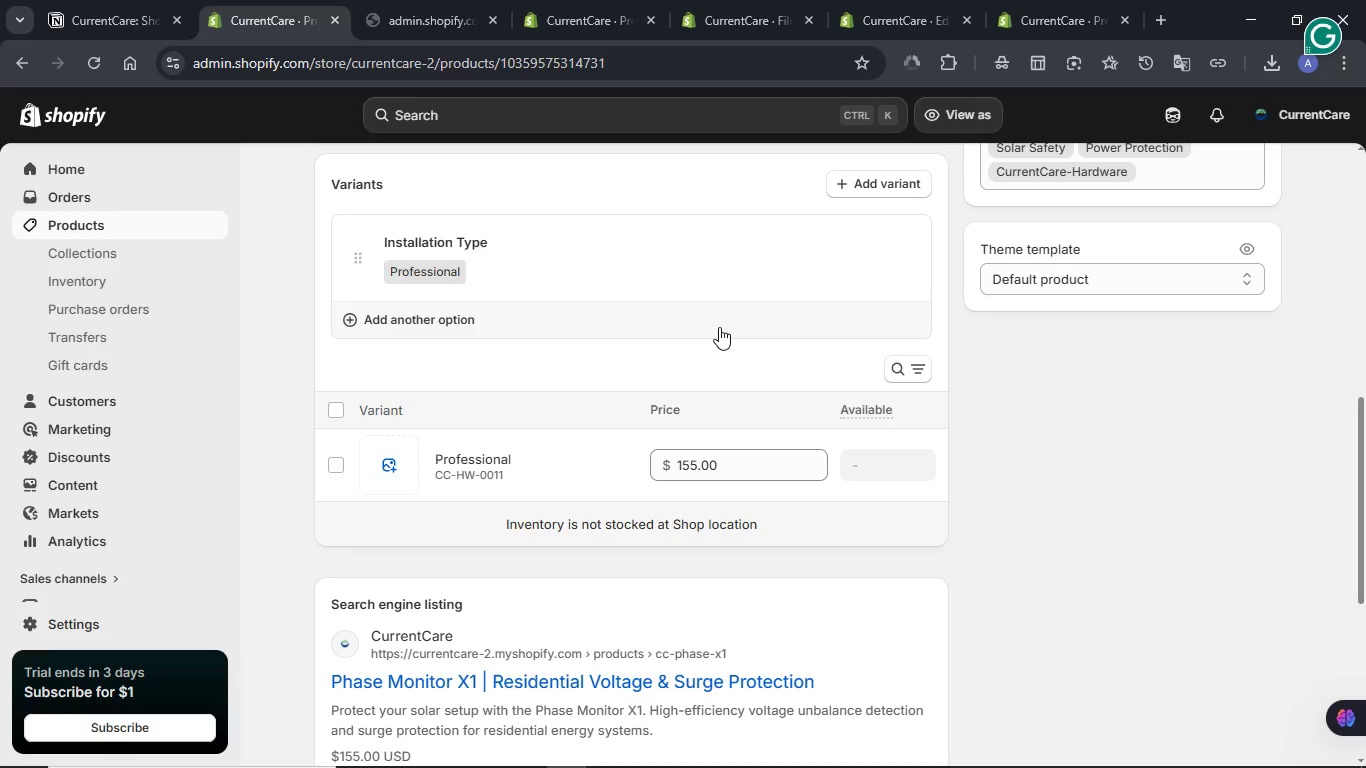 
scroll: coordinate [702, 328], scroll_direction: up, amount: 7.0
 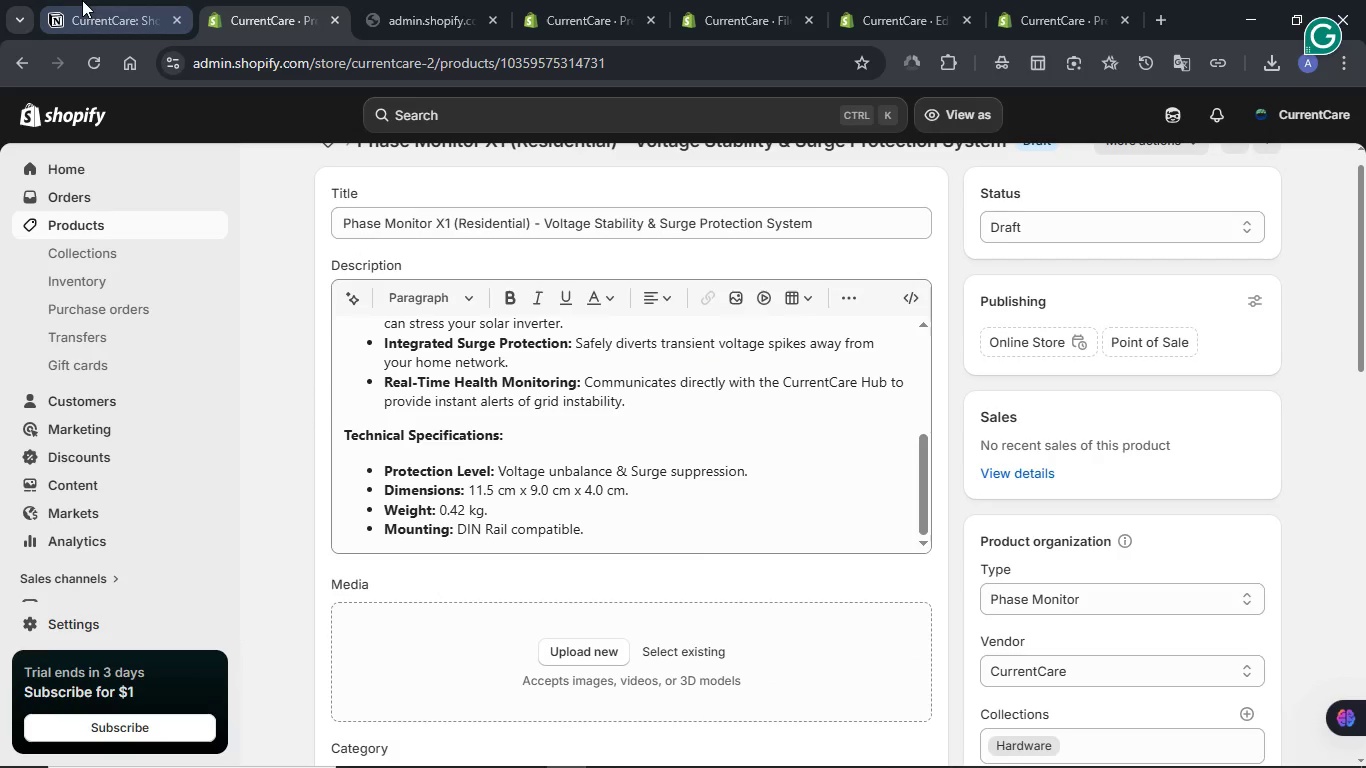 
left_click([510, 375])
 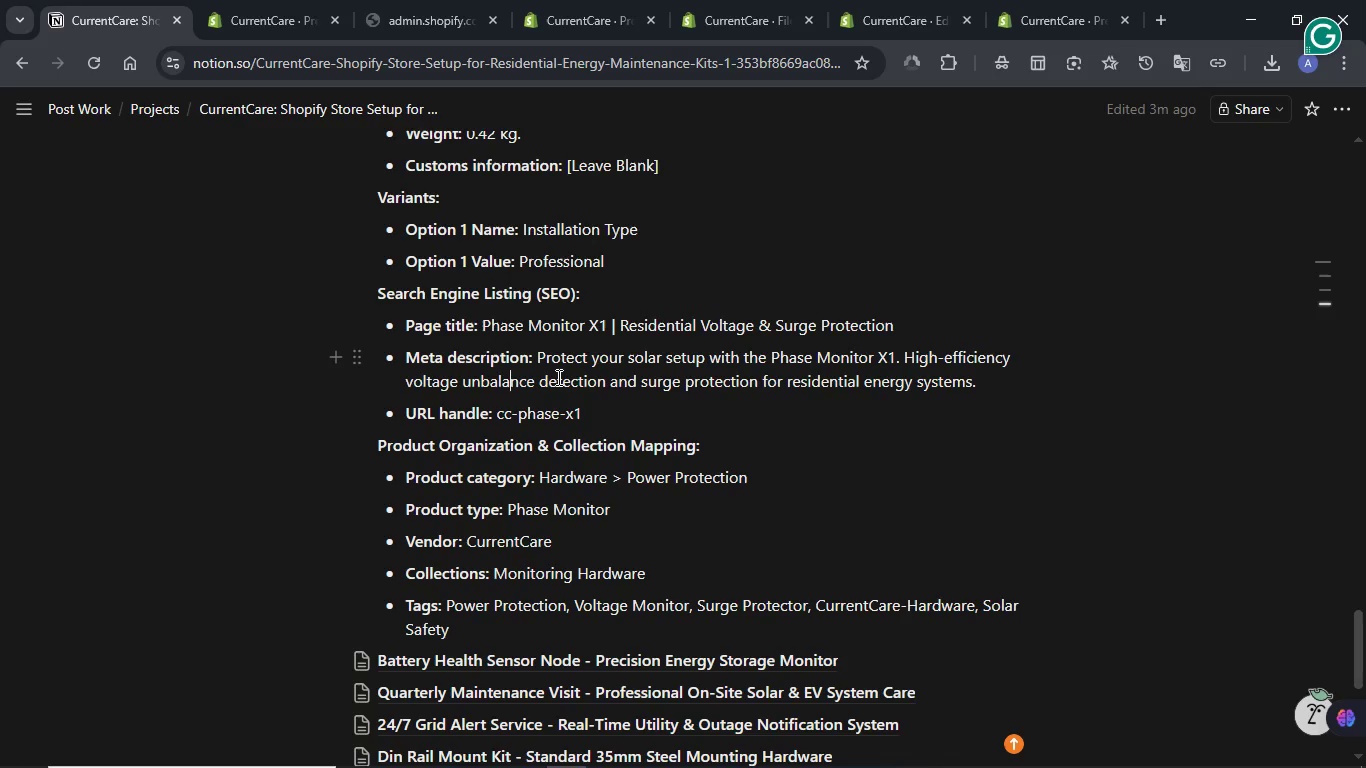 
scroll: coordinate [643, 454], scroll_direction: up, amount: 3.0
 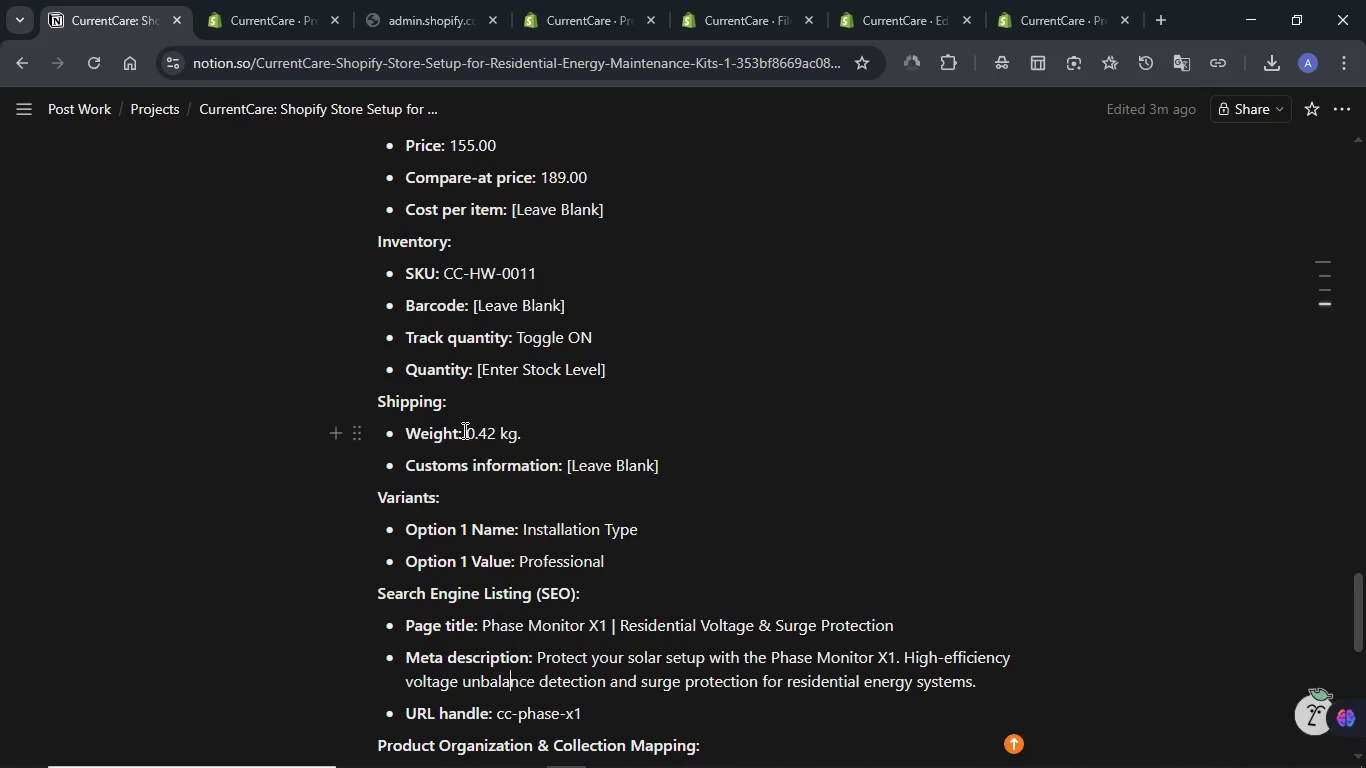 
left_click_drag(start_coordinate=[465, 430], to_coordinate=[497, 430])
 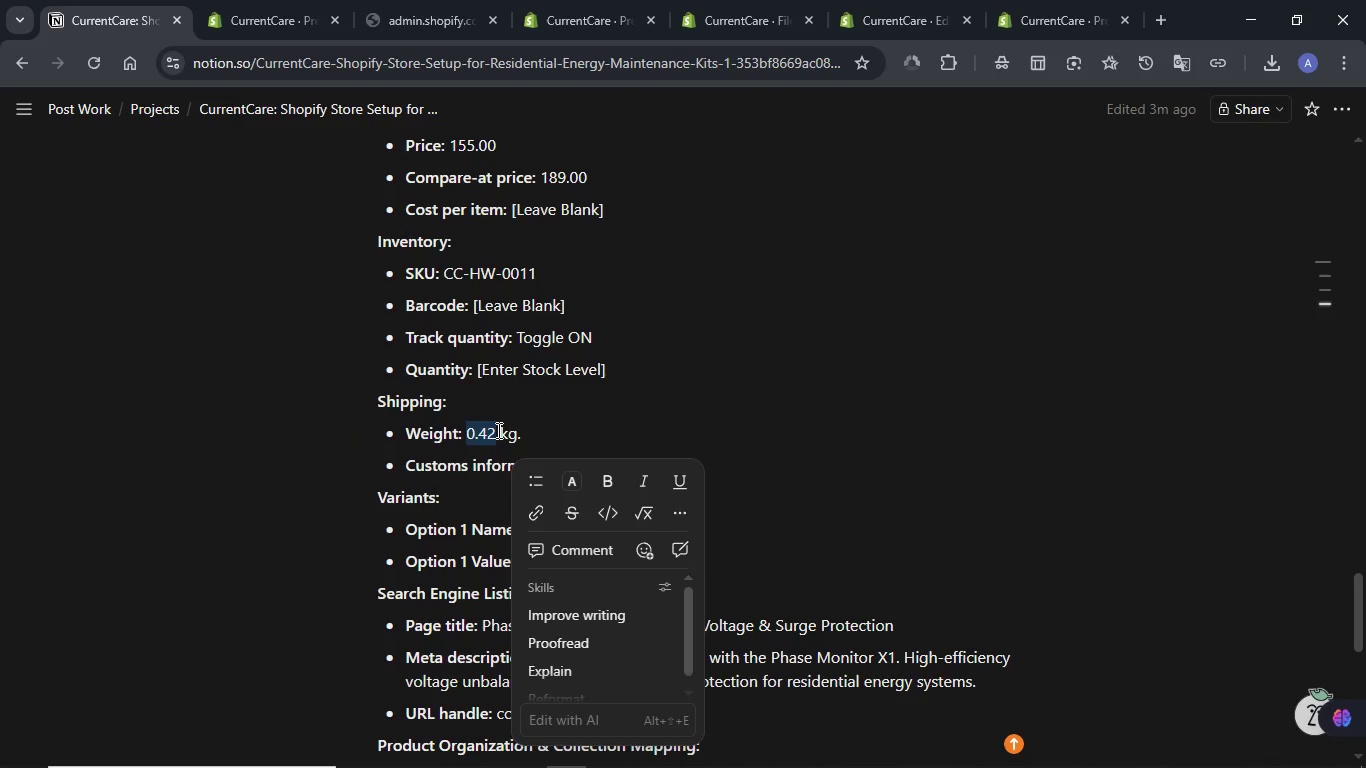 
key(Control+C)
 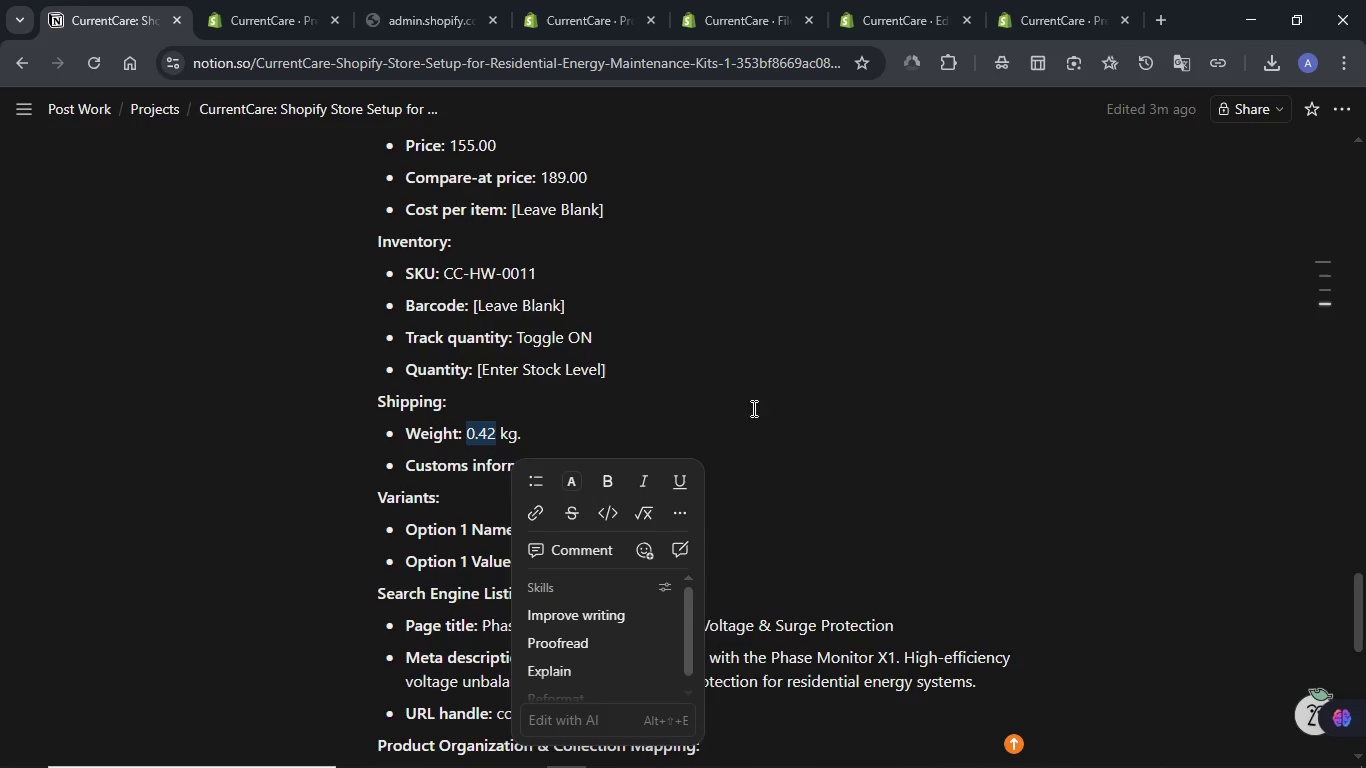 
scroll: coordinate [752, 408], scroll_direction: up, amount: 1.0
 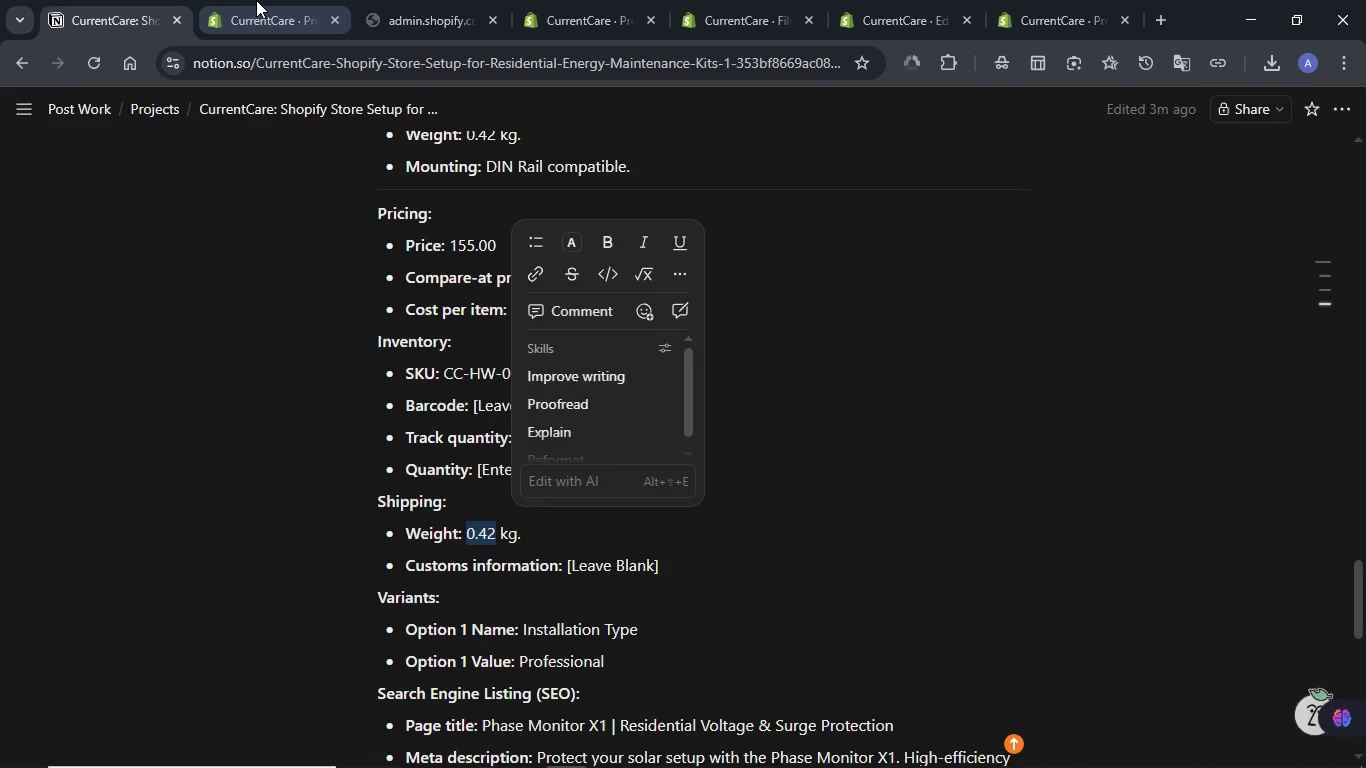 
left_click([256, 0])
 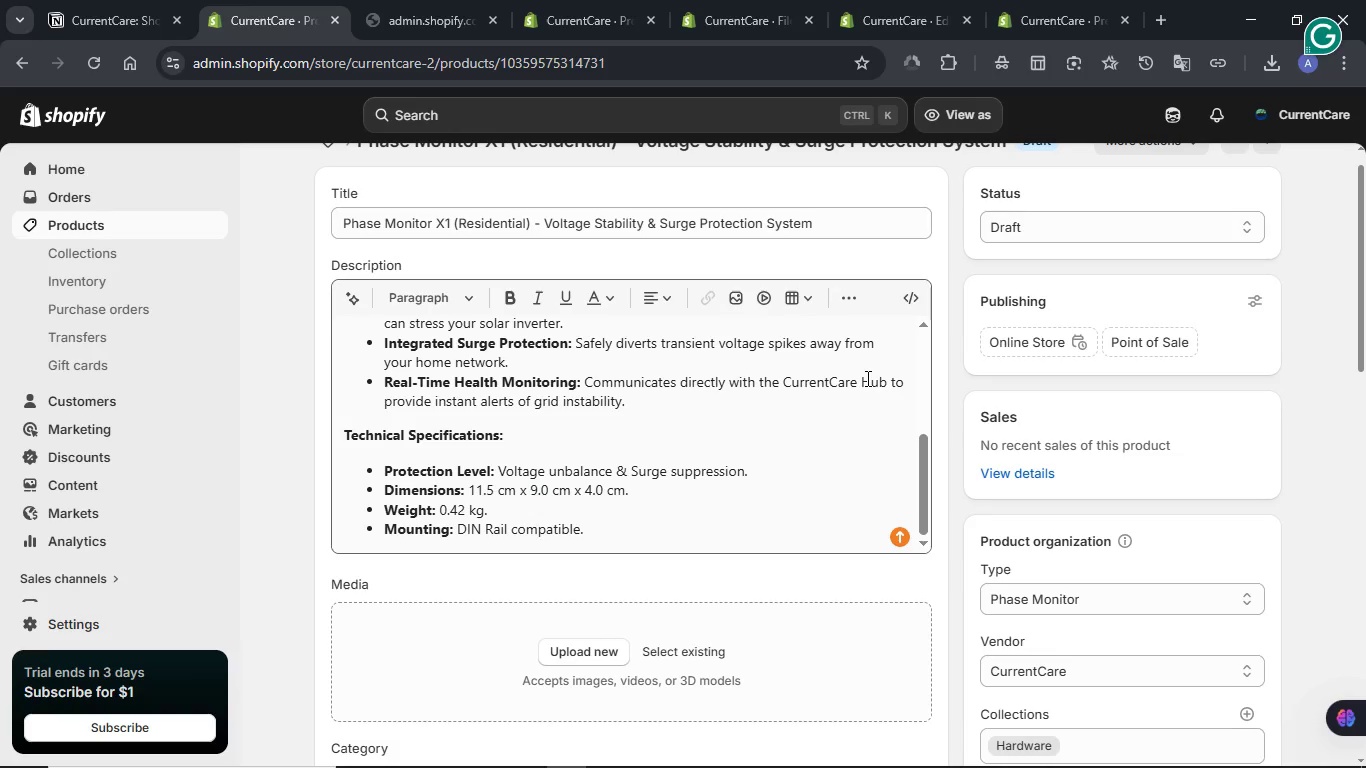 
scroll: coordinate [469, 525], scroll_direction: down, amount: 7.0
 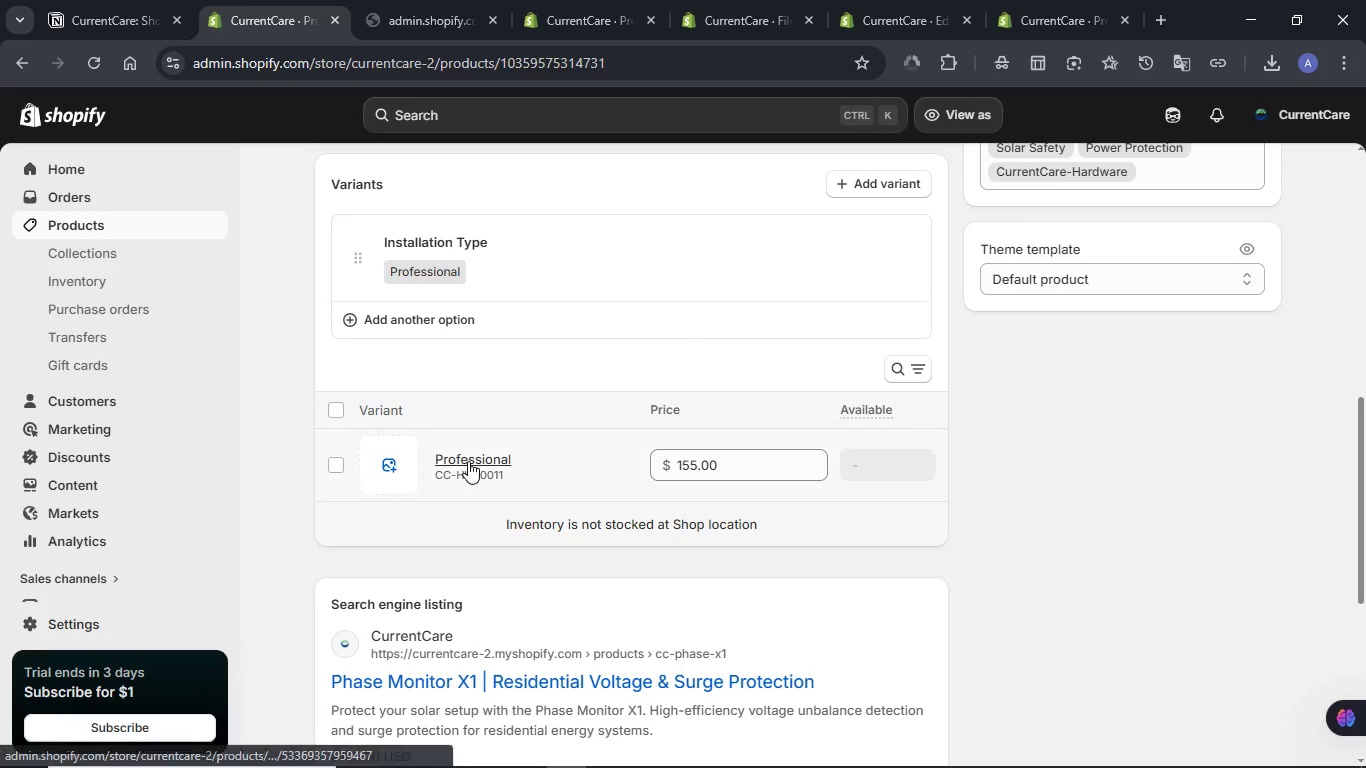 
left_click([468, 461])
 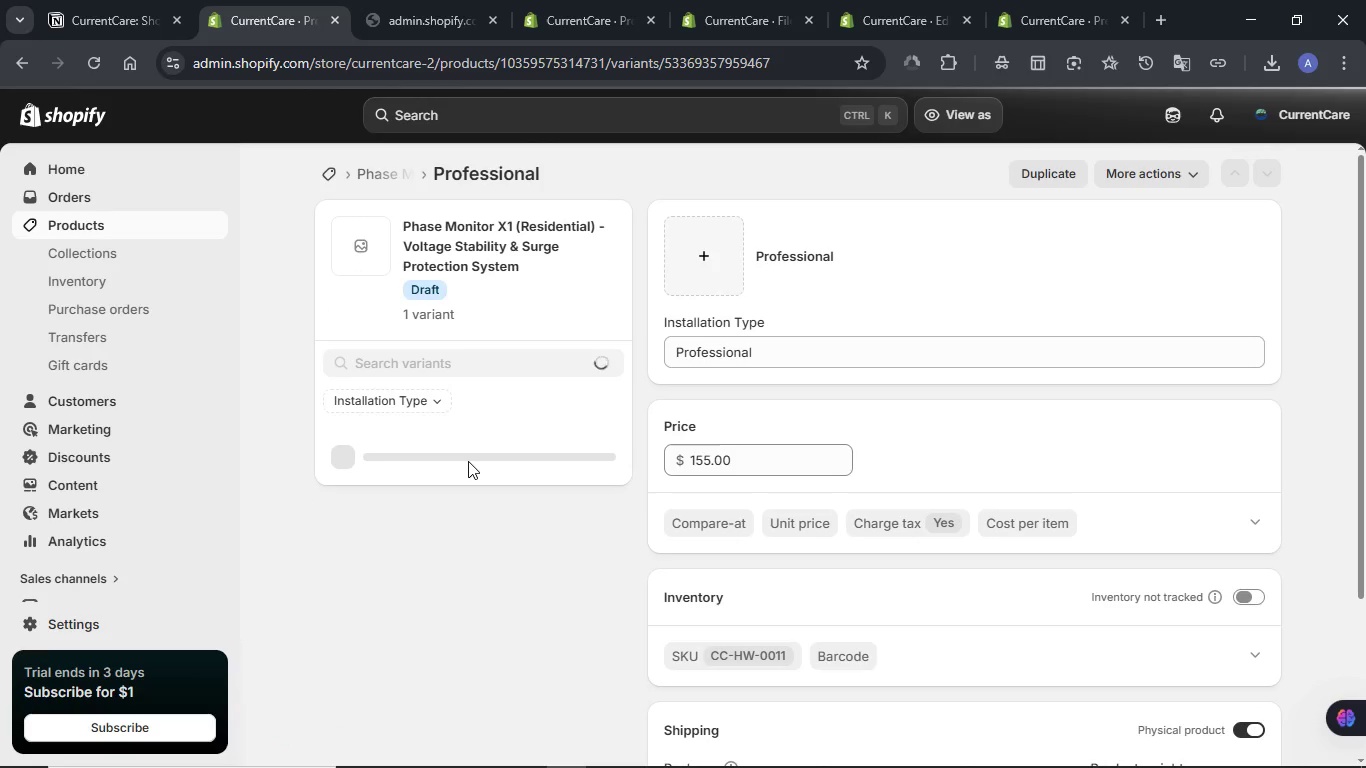 
wait(7.72)
 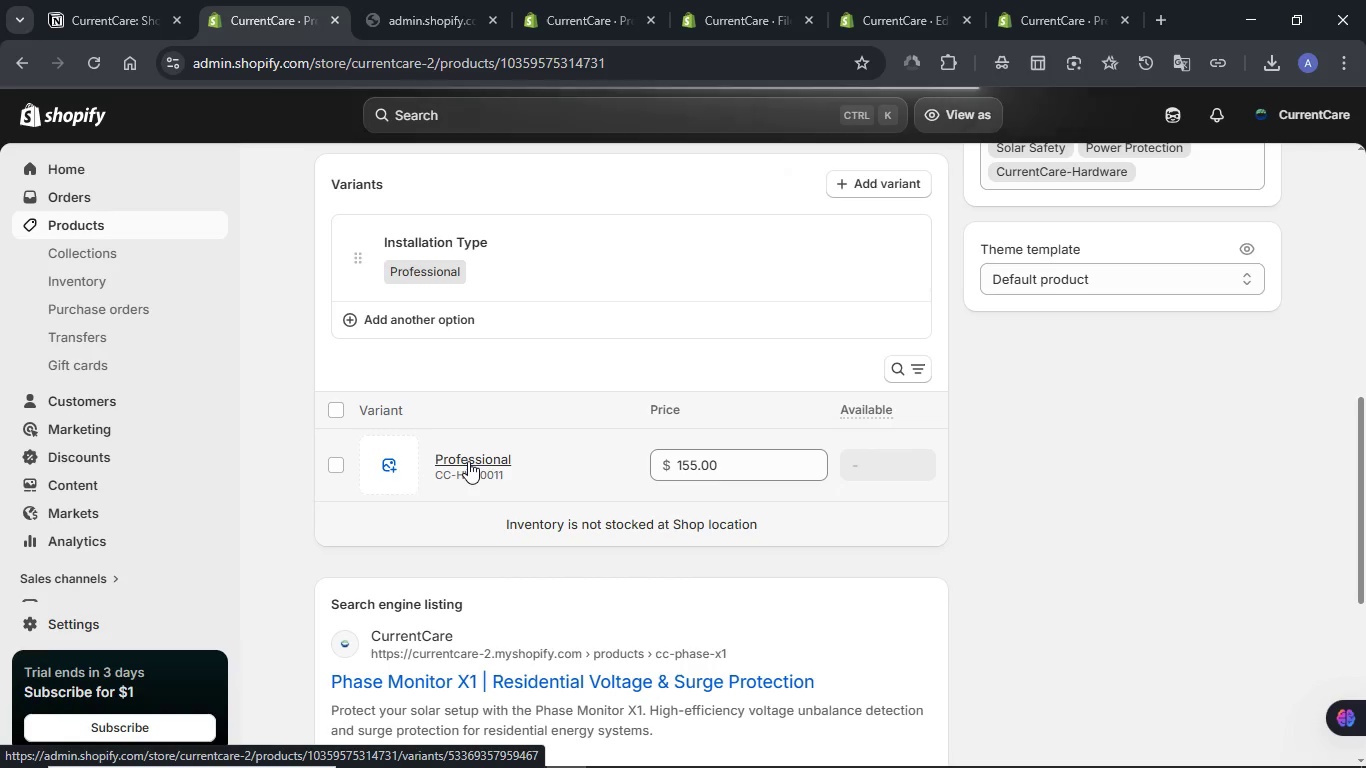 
scroll: coordinate [1330, 467], scroll_direction: down, amount: 1.0
 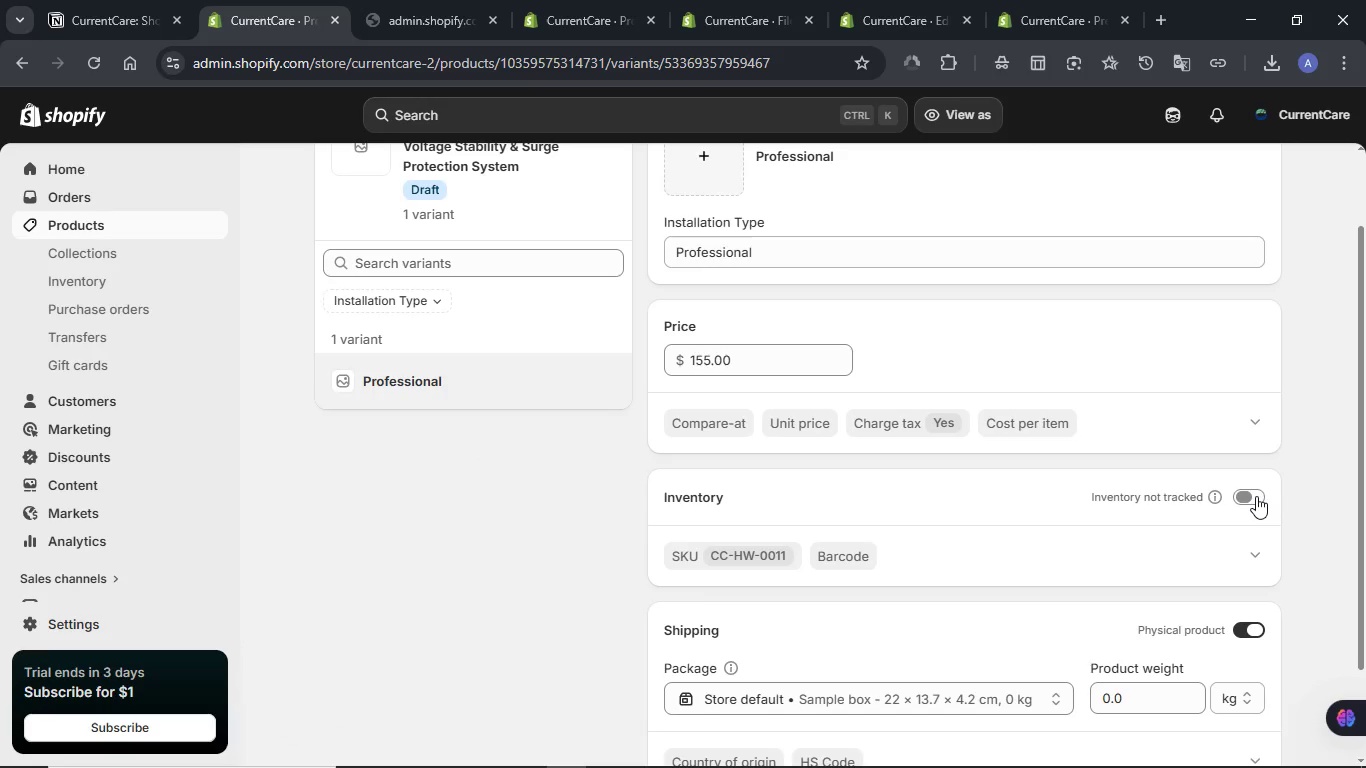 
left_click([1256, 496])
 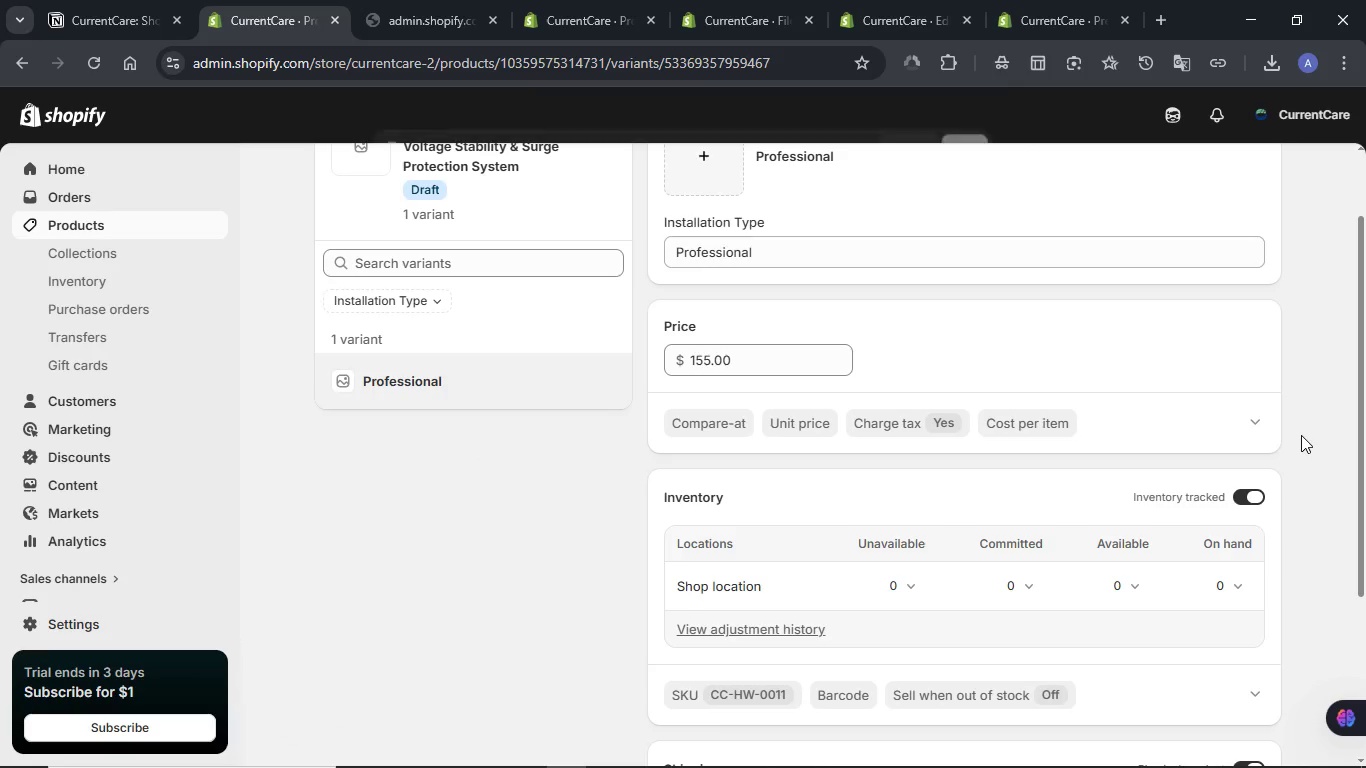 
scroll: coordinate [1301, 435], scroll_direction: down, amount: 2.0
 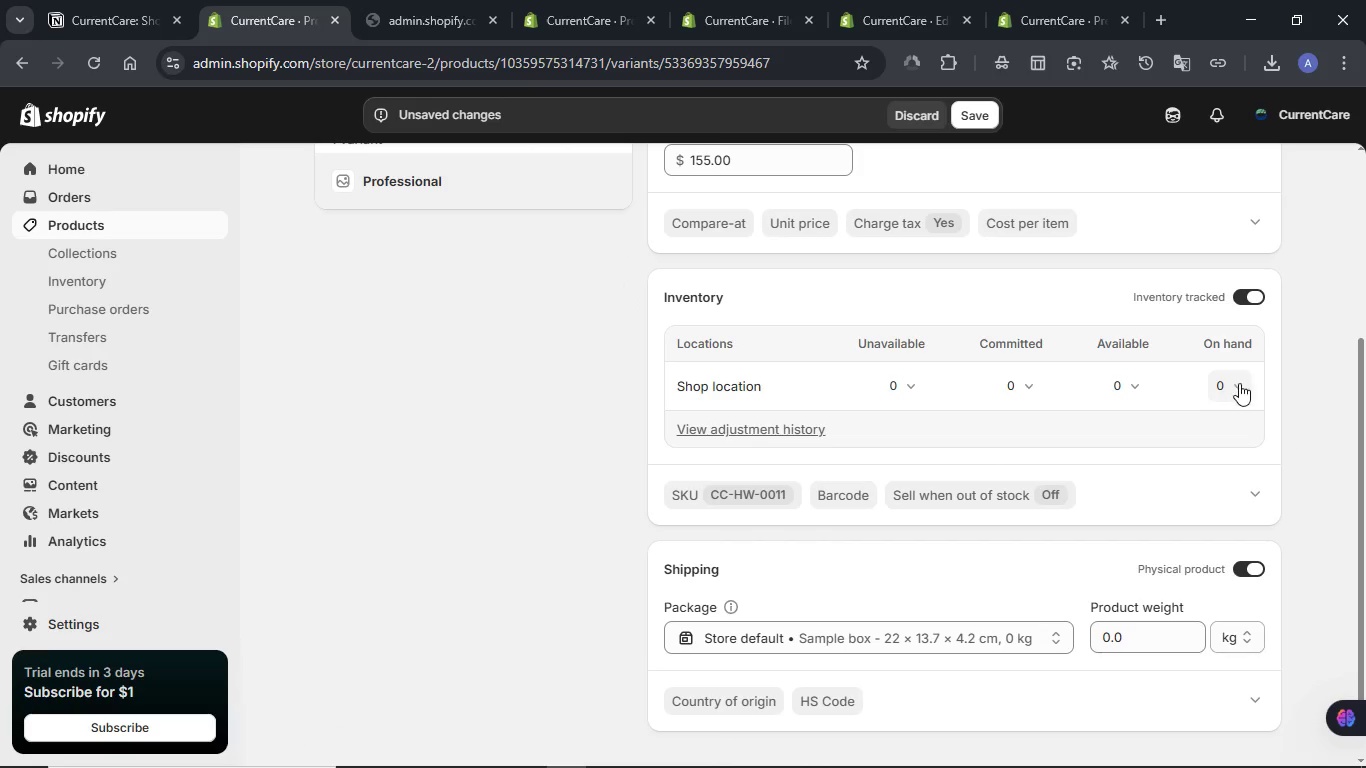 
left_click([1239, 383])
 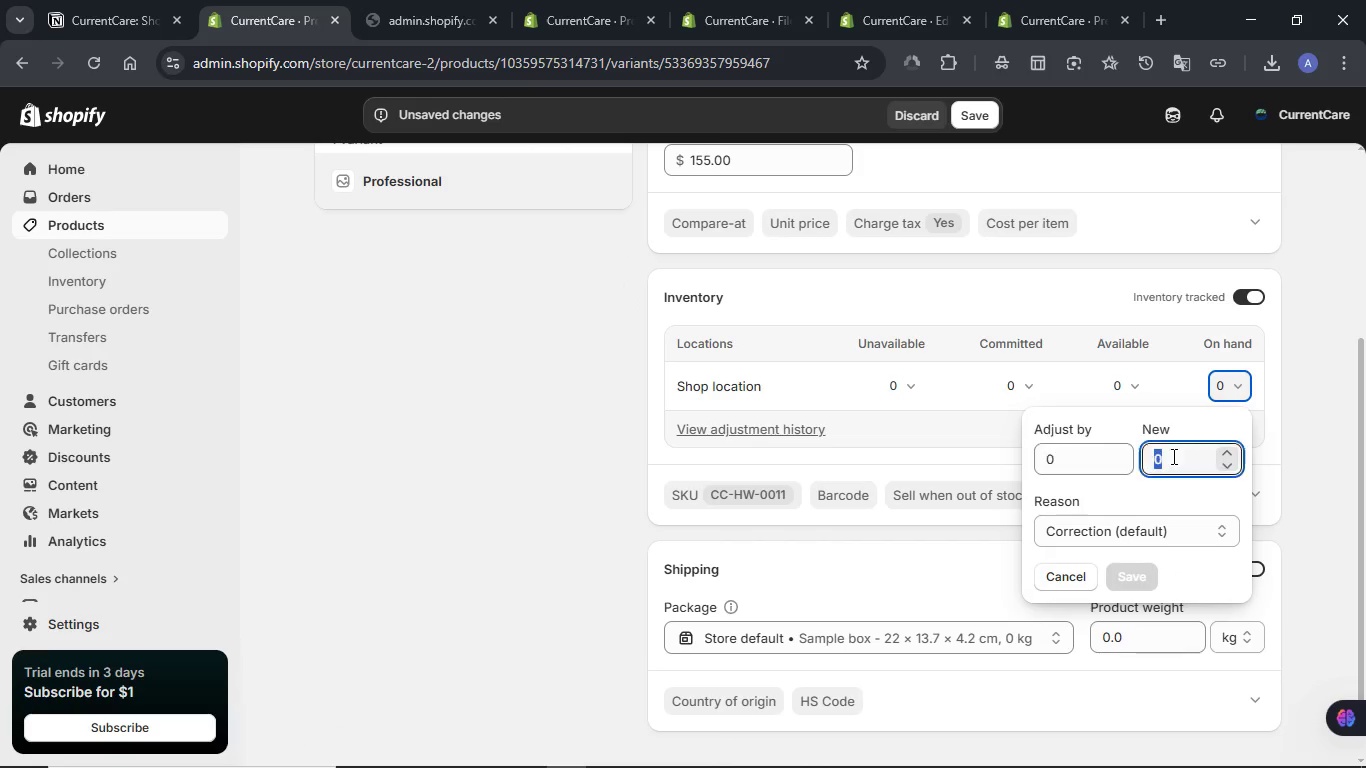 
double_click([1172, 456])
 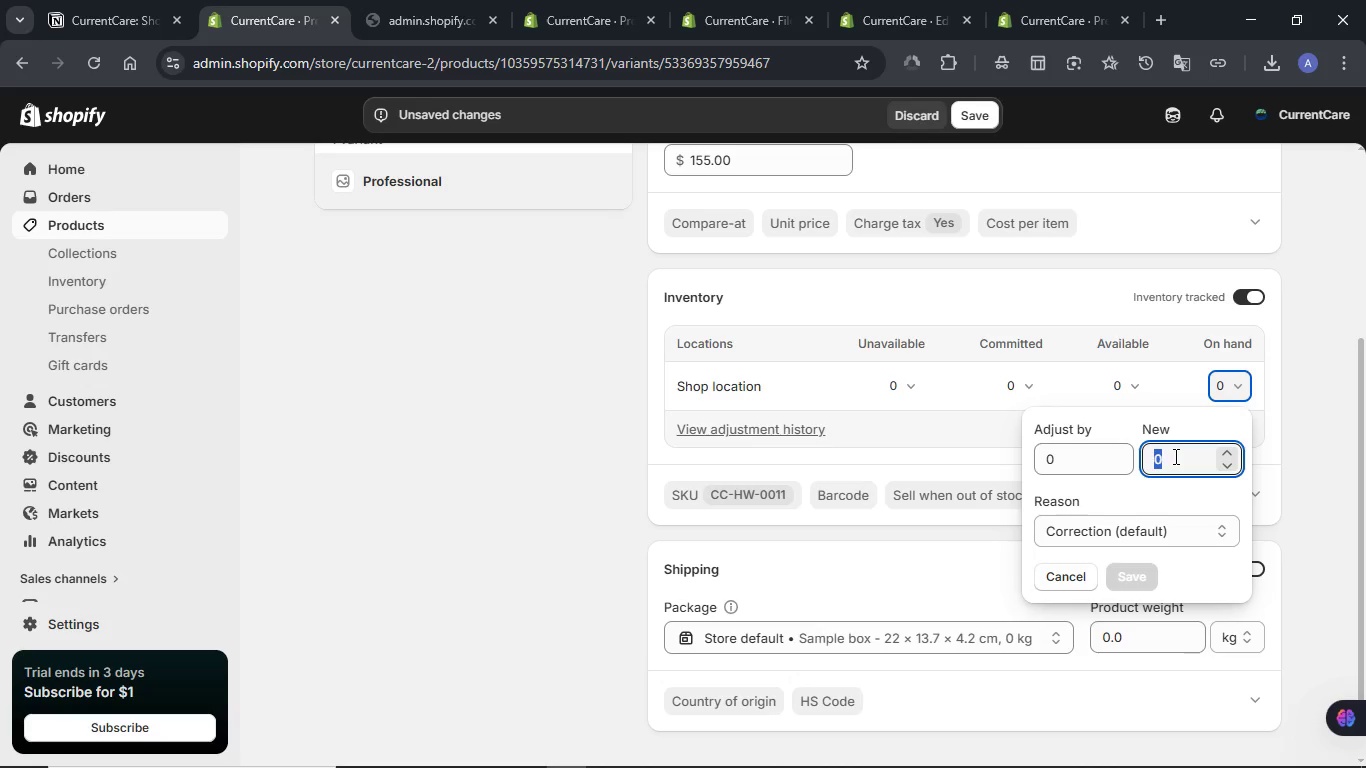 
key(Numpad6)
 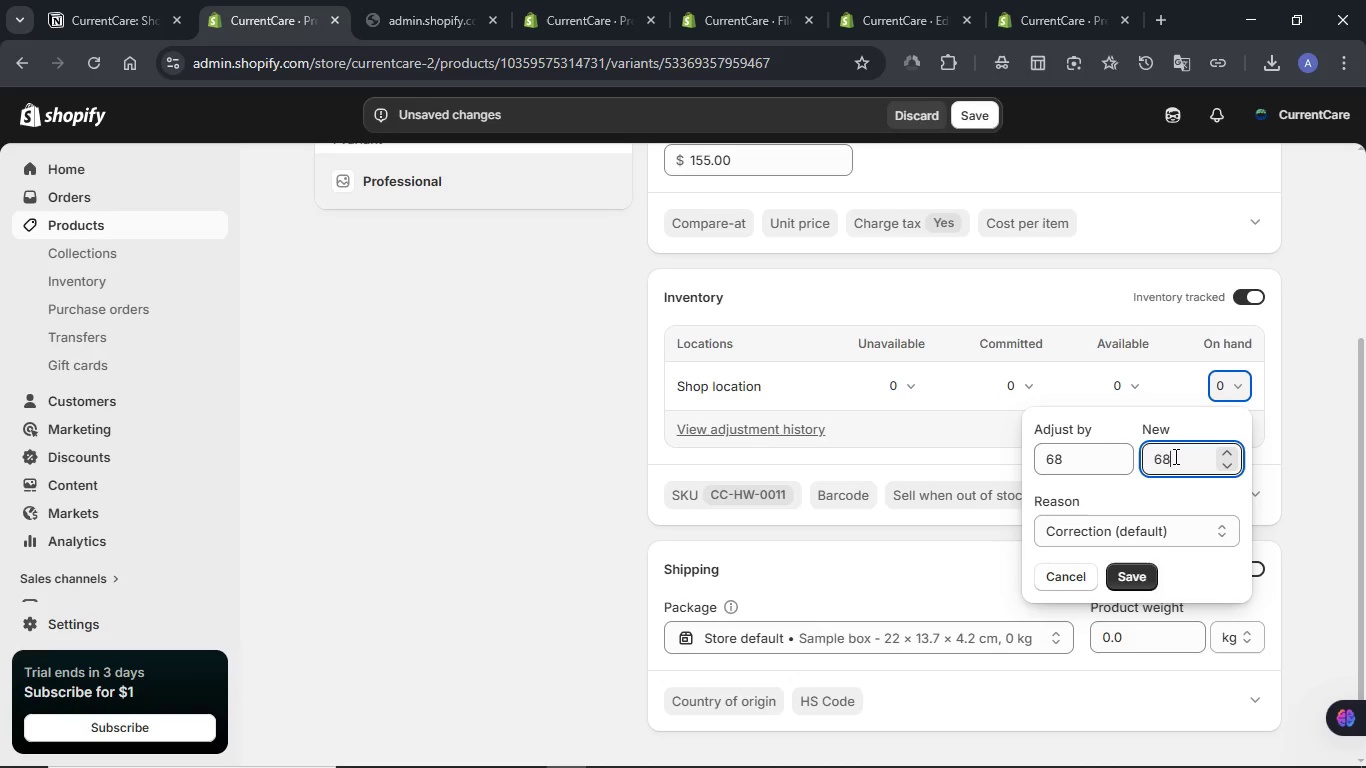 
key(Numpad8)
 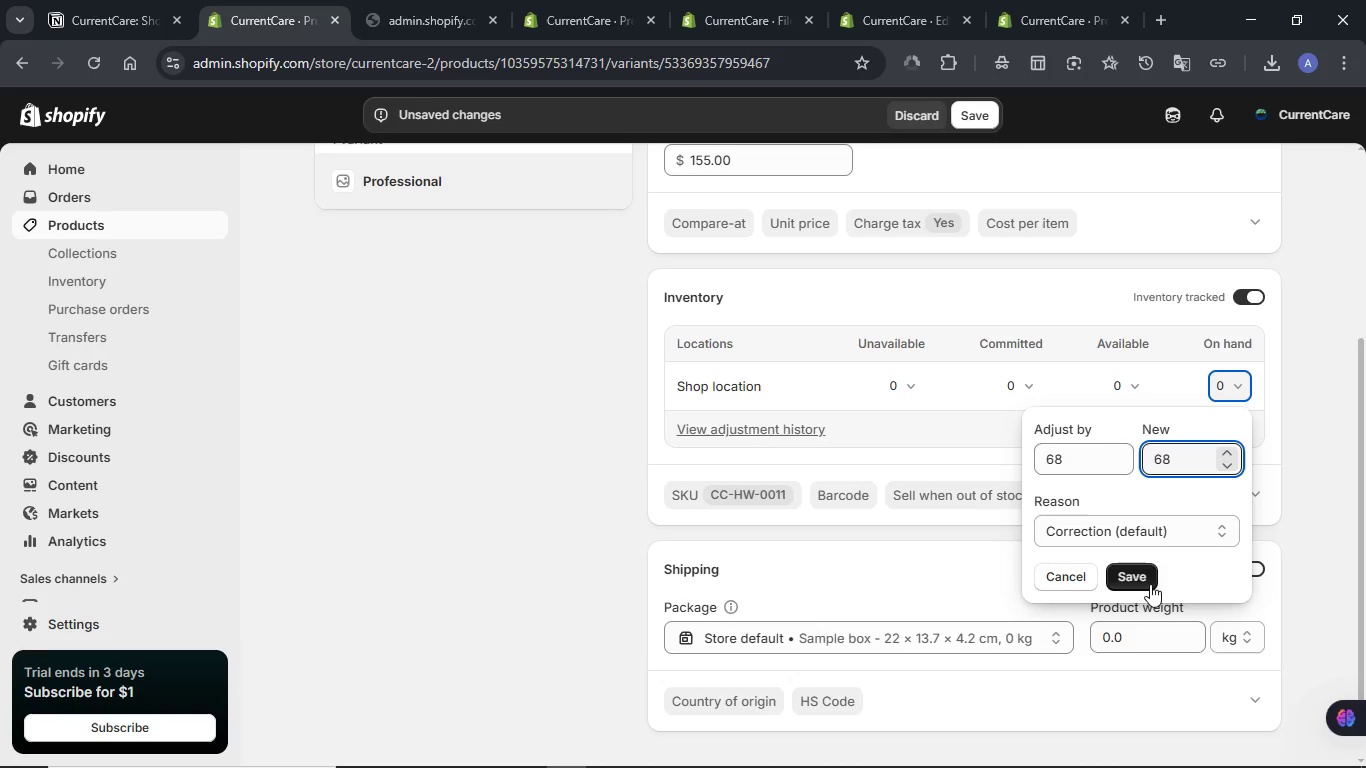 
left_click([1143, 578])
 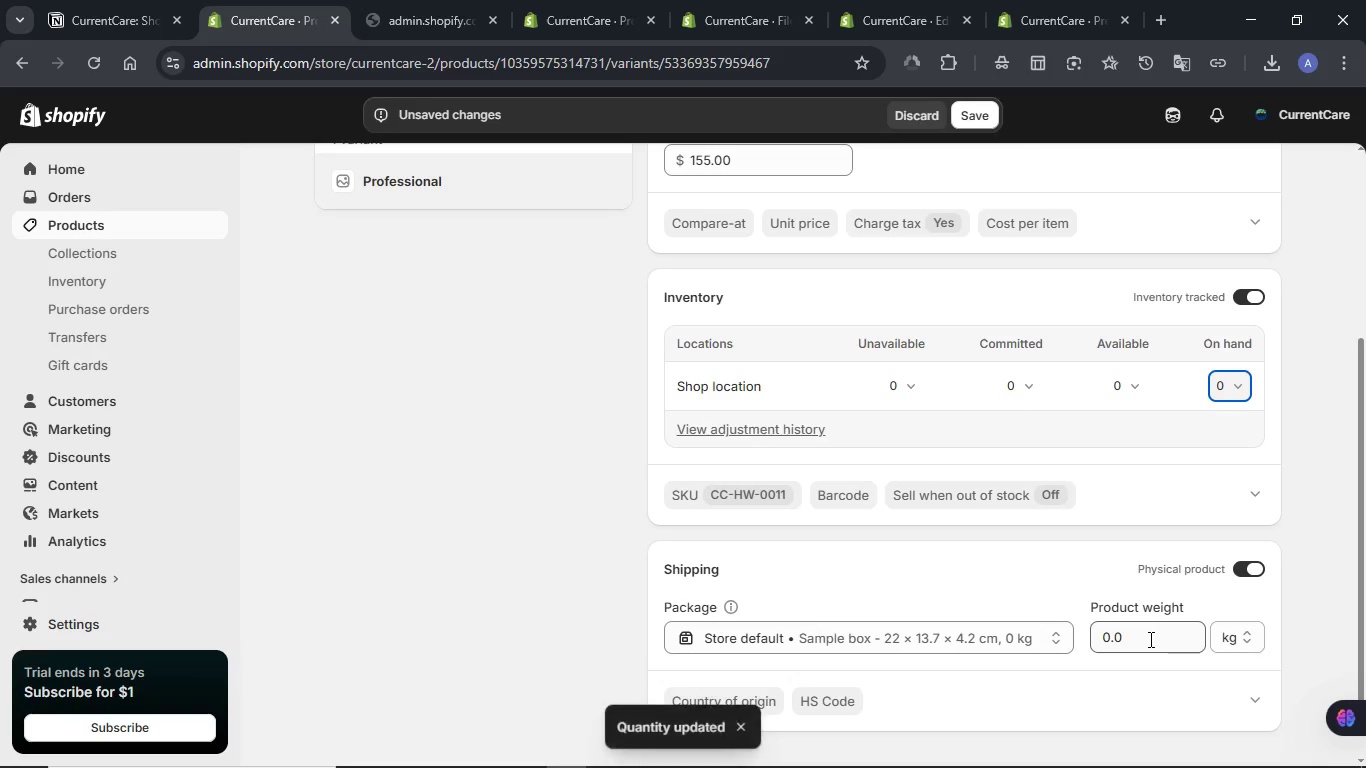 
left_click([1149, 639])
 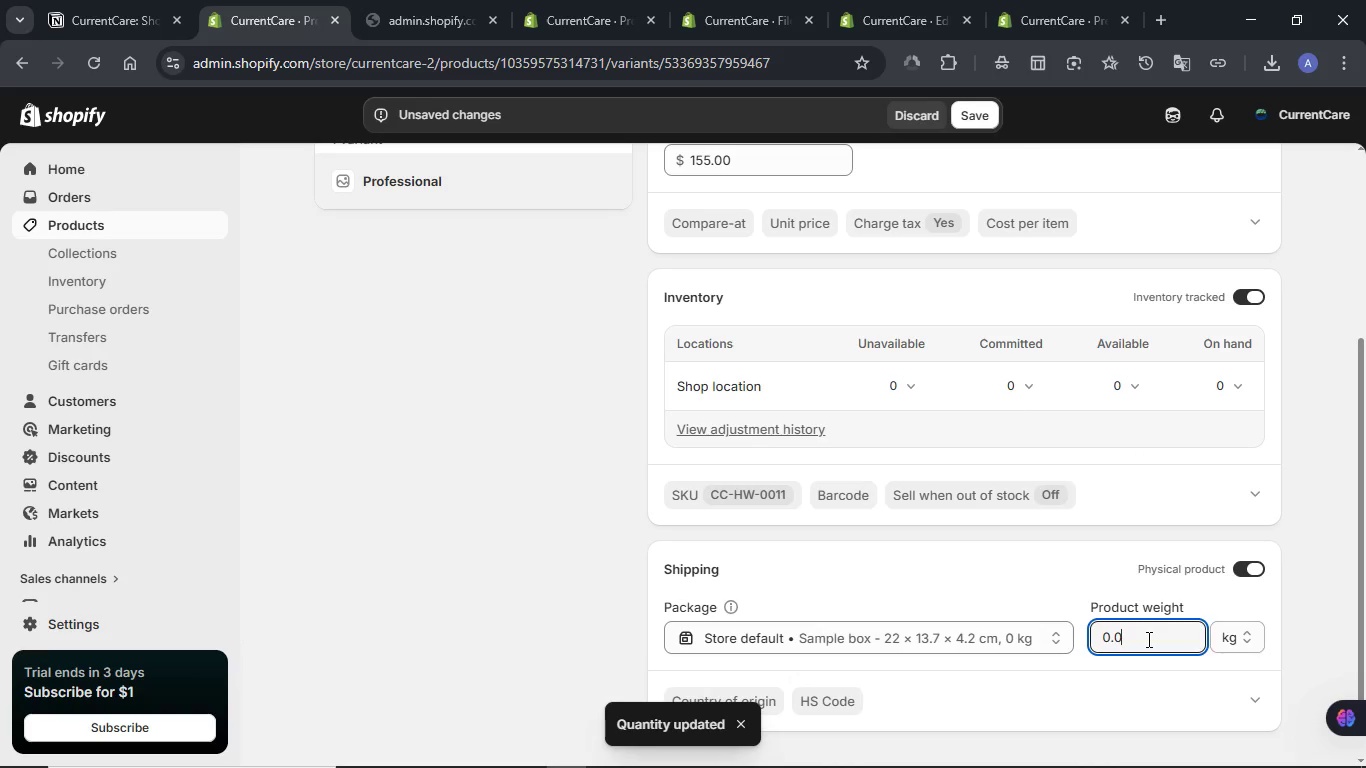 
double_click([1147, 639])
 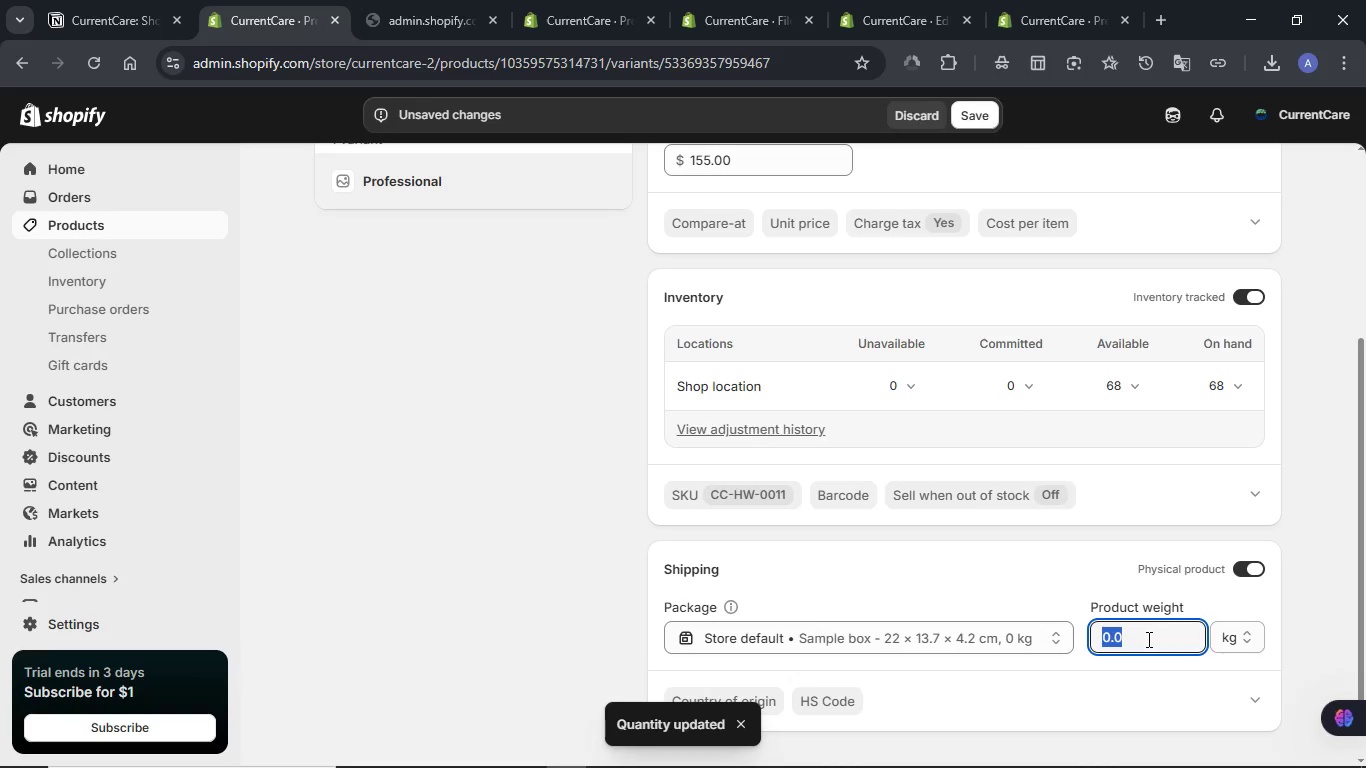 
key(Control+V)
 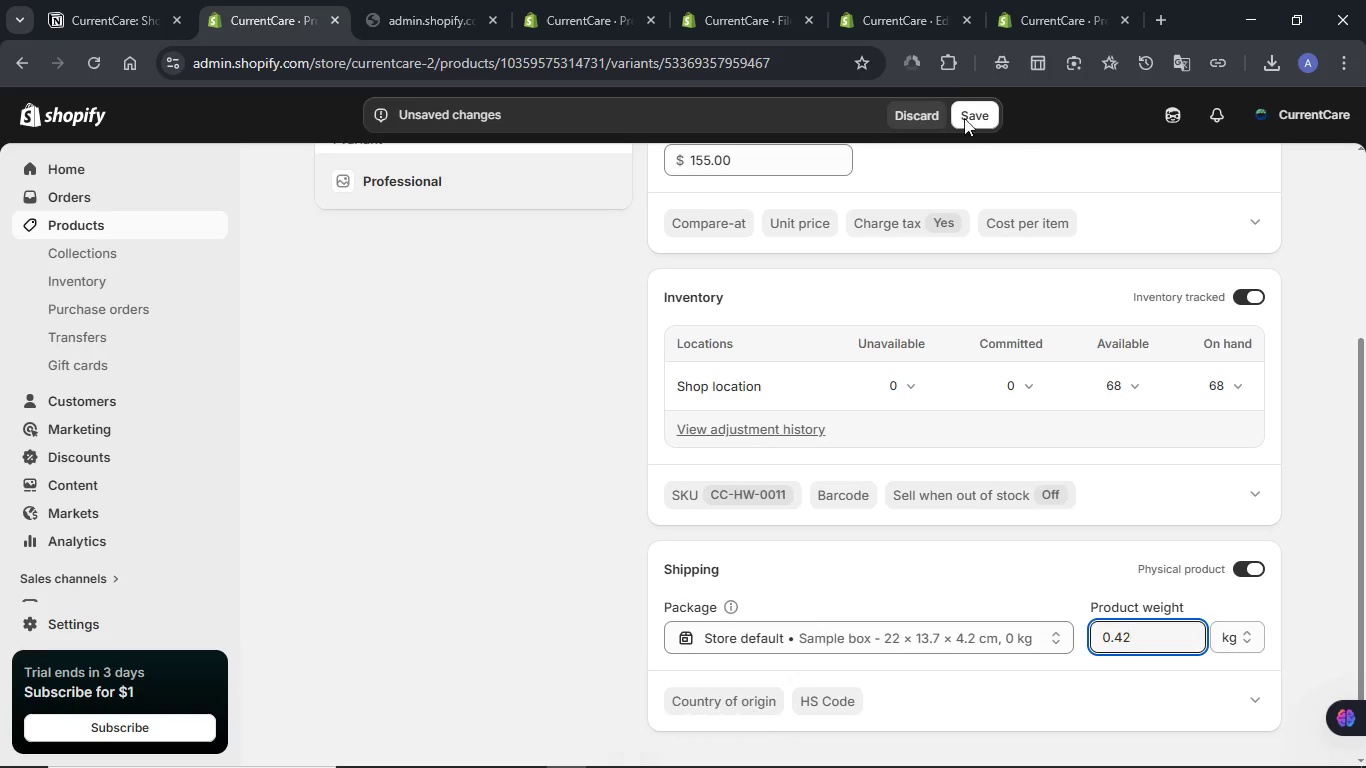 
left_click([991, 118])
 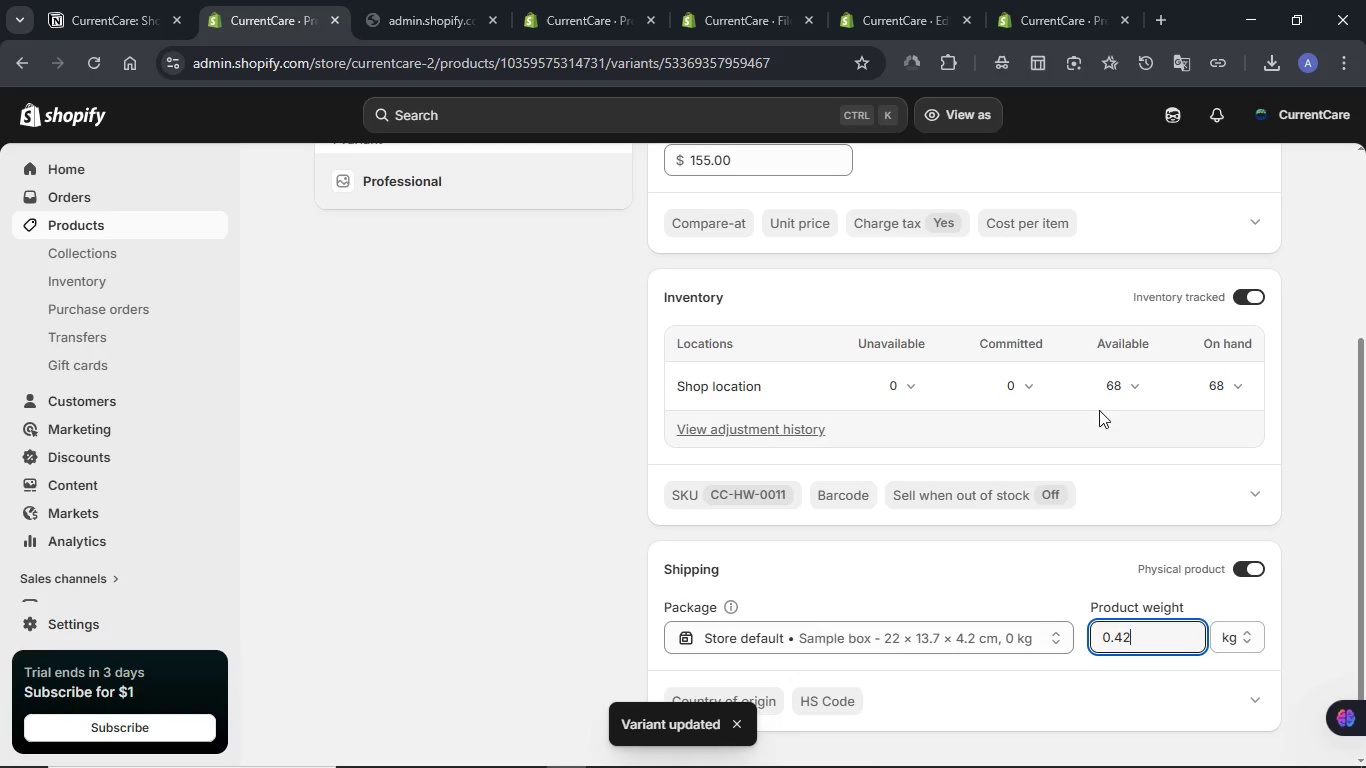 
wait(5.84)
 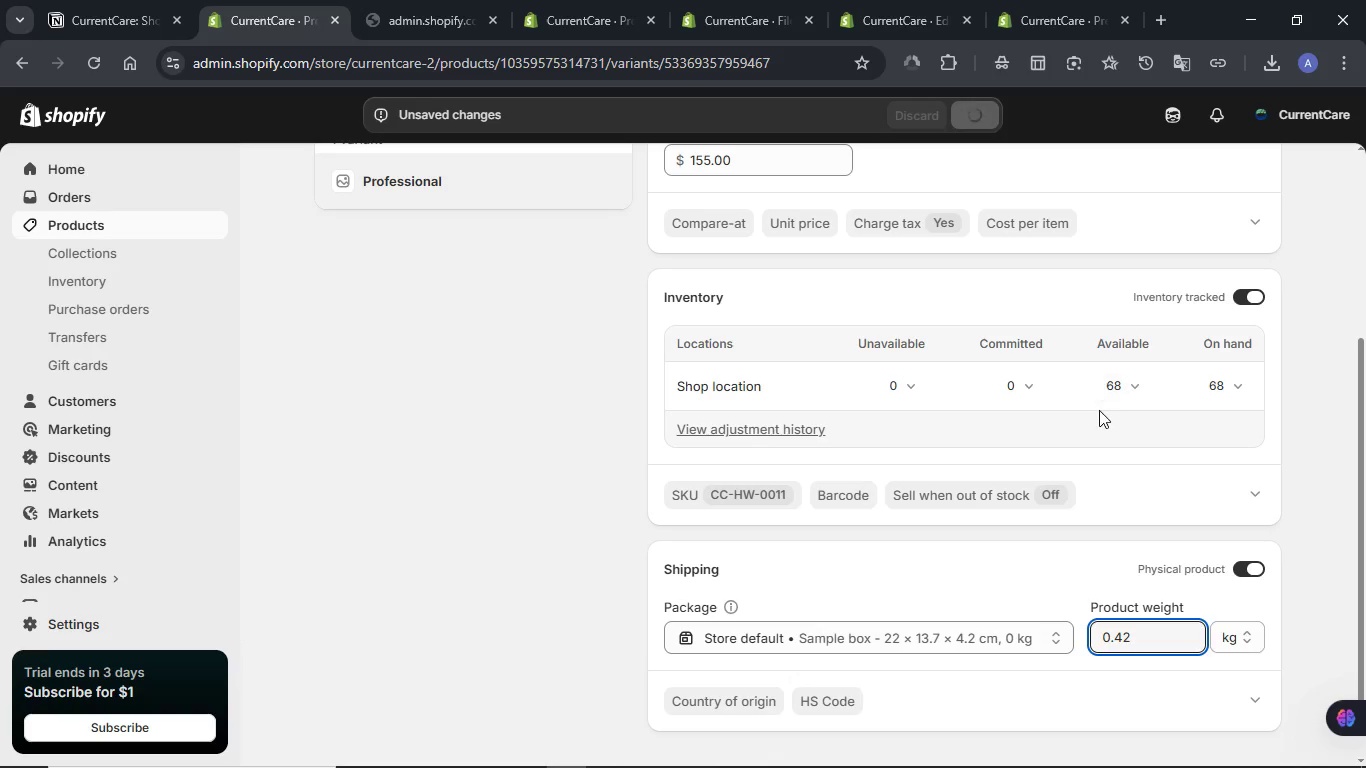 
left_click([1304, 378])
 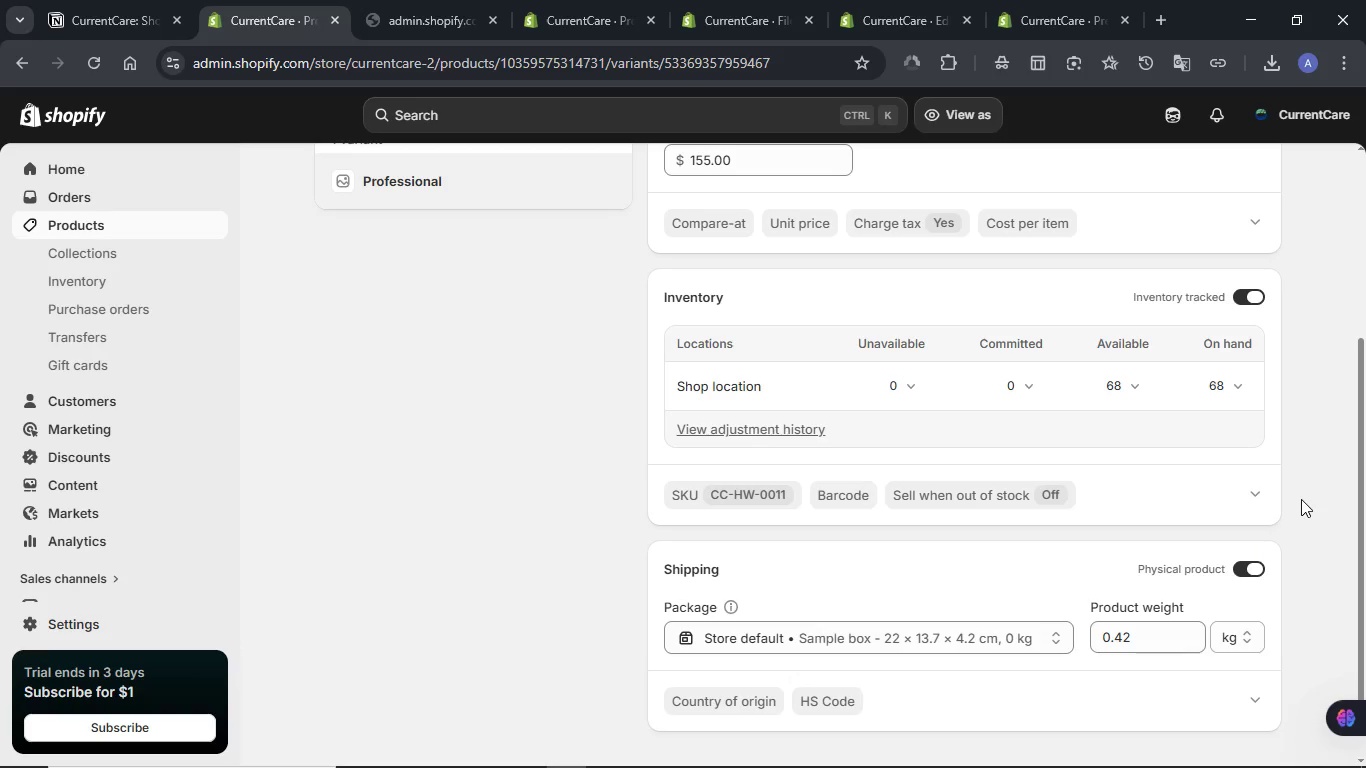 
scroll: coordinate [1301, 499], scroll_direction: up, amount: 4.0
 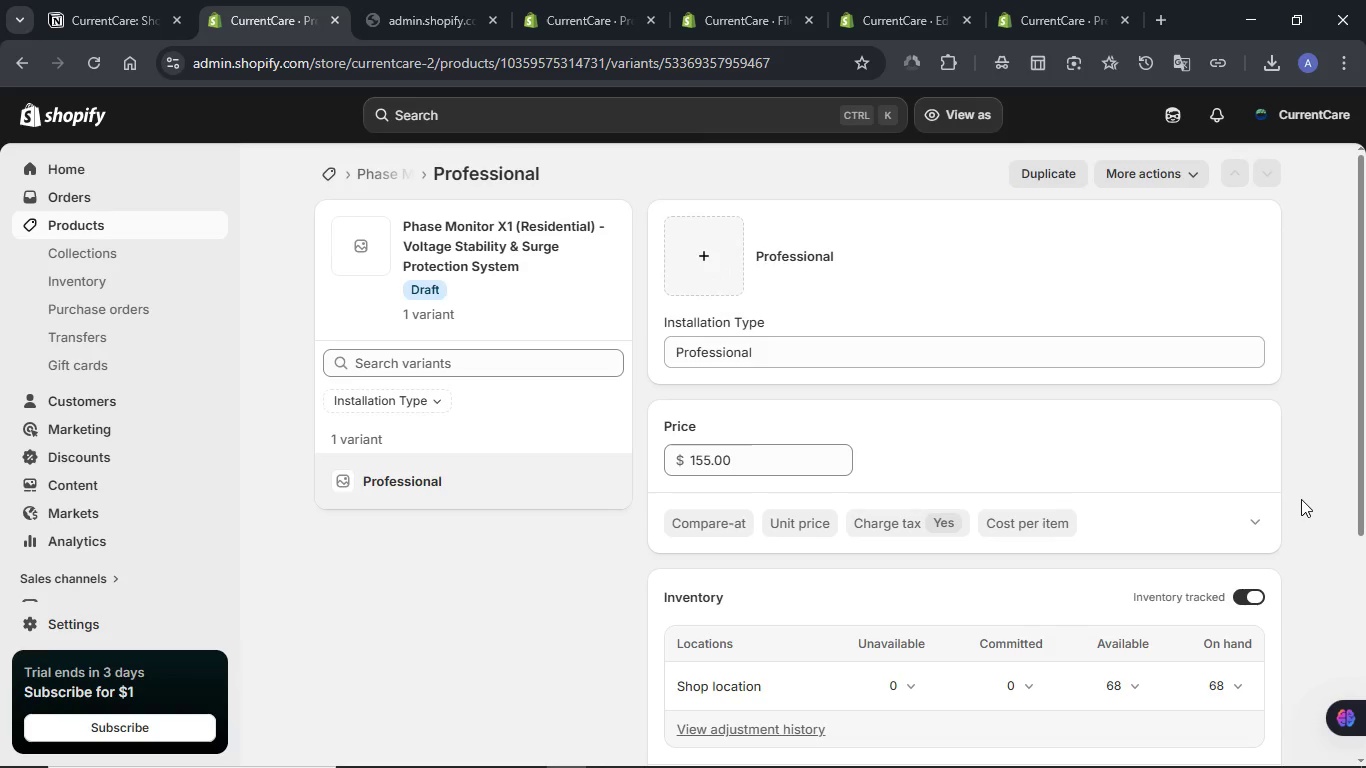 
scroll: coordinate [1301, 499], scroll_direction: down, amount: 5.0
 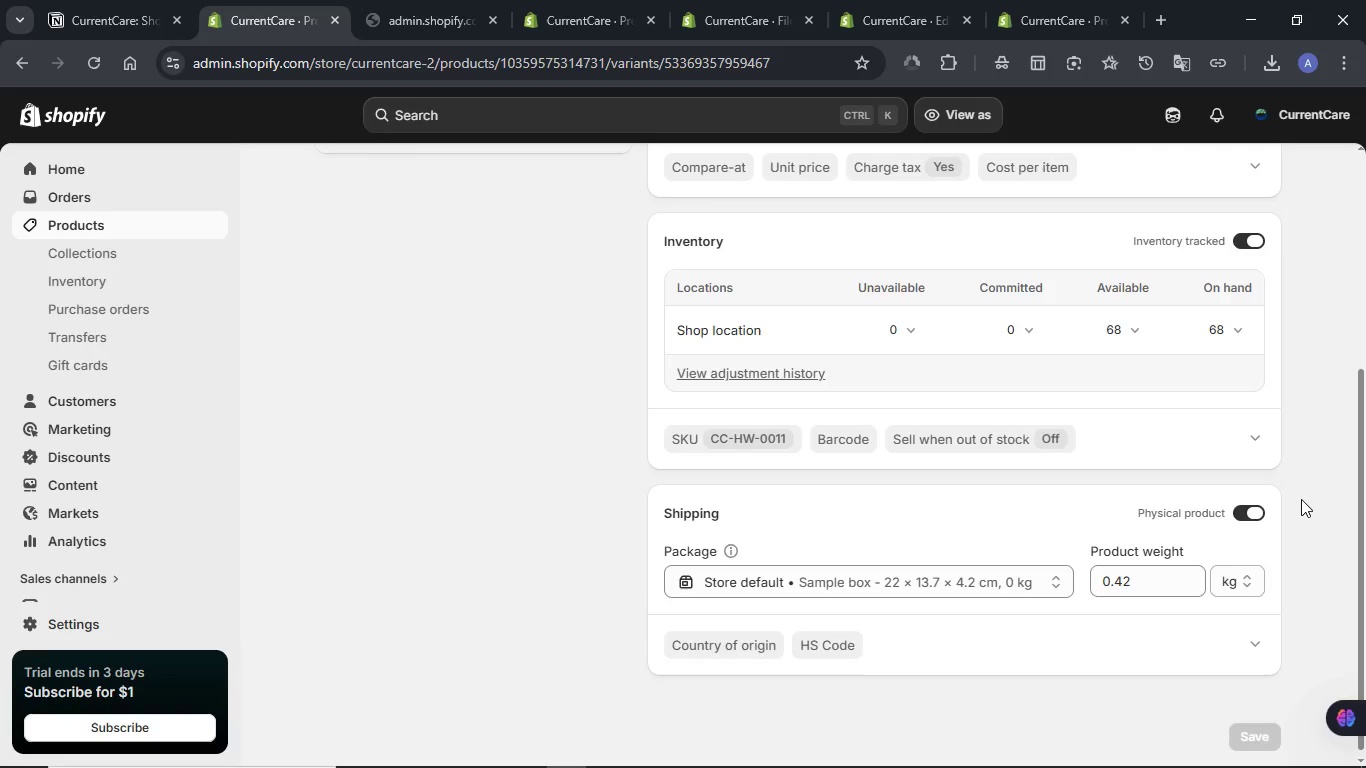 
scroll: coordinate [1301, 499], scroll_direction: up, amount: 5.0
 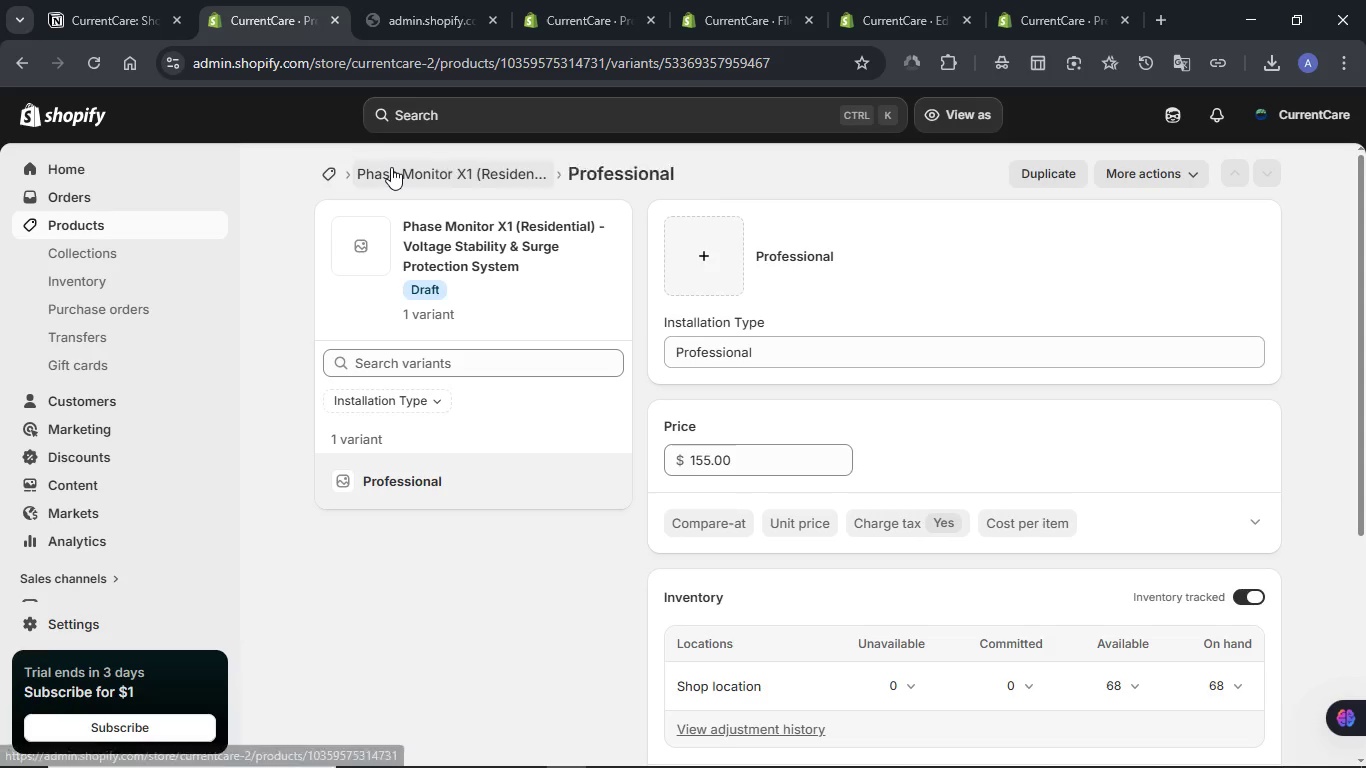 
left_click([427, 169])
 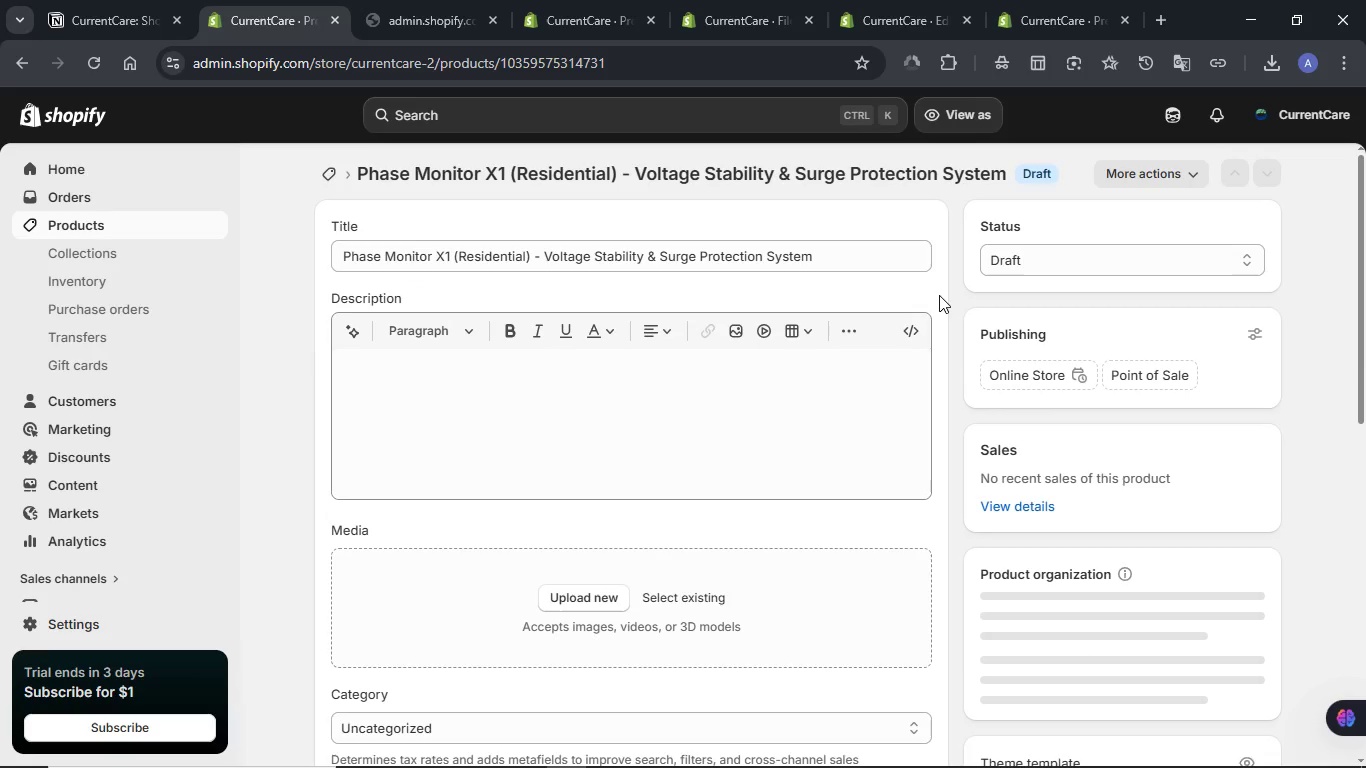 
wait(9.14)
 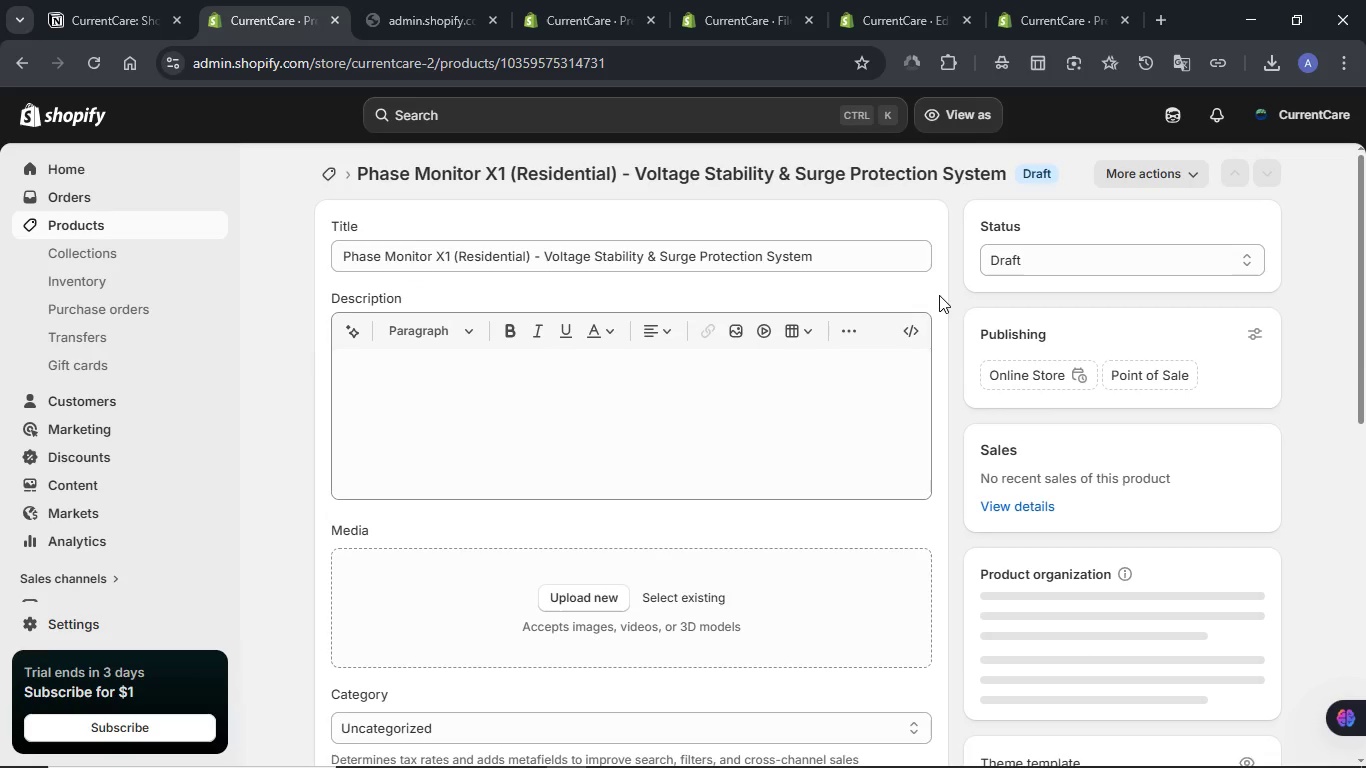 
scroll: coordinate [939, 295], scroll_direction: up, amount: 2.0
 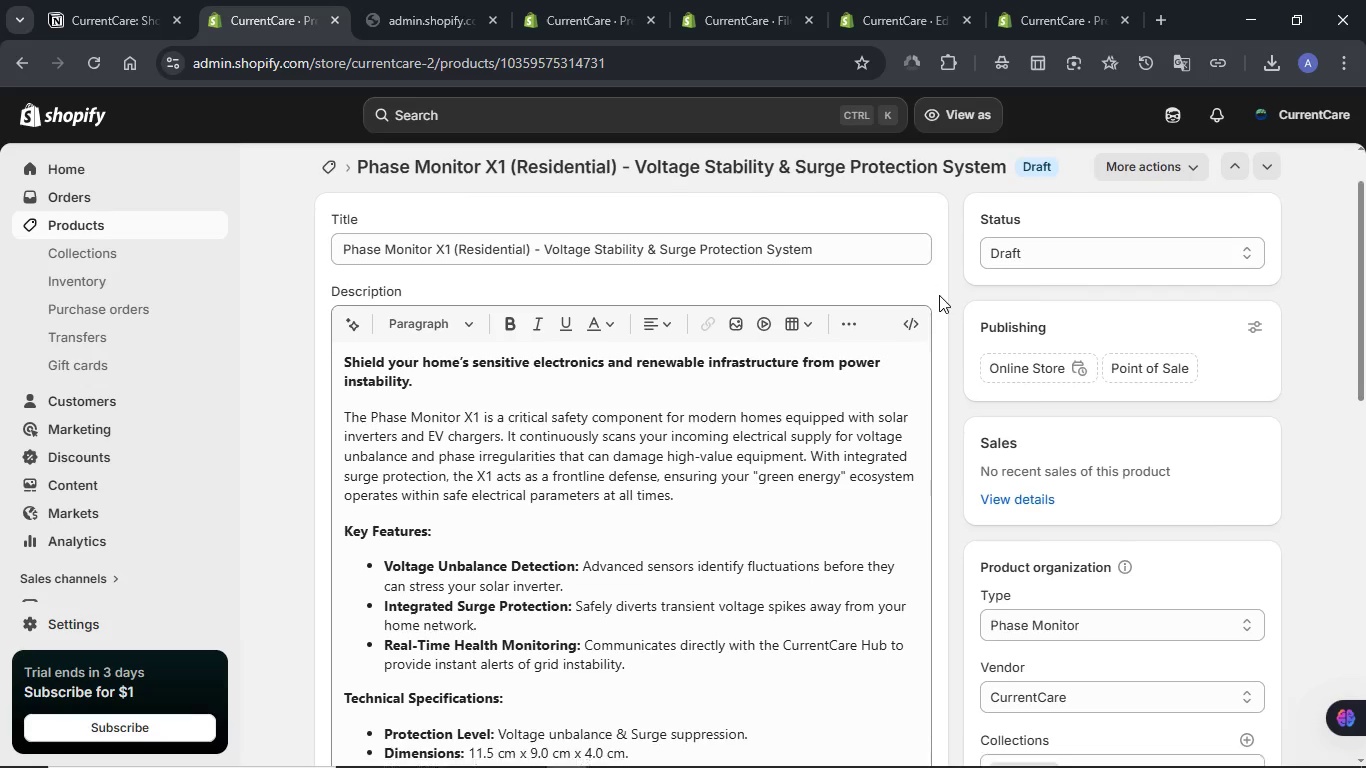 
scroll: coordinate [939, 295], scroll_direction: down, amount: 1.0
 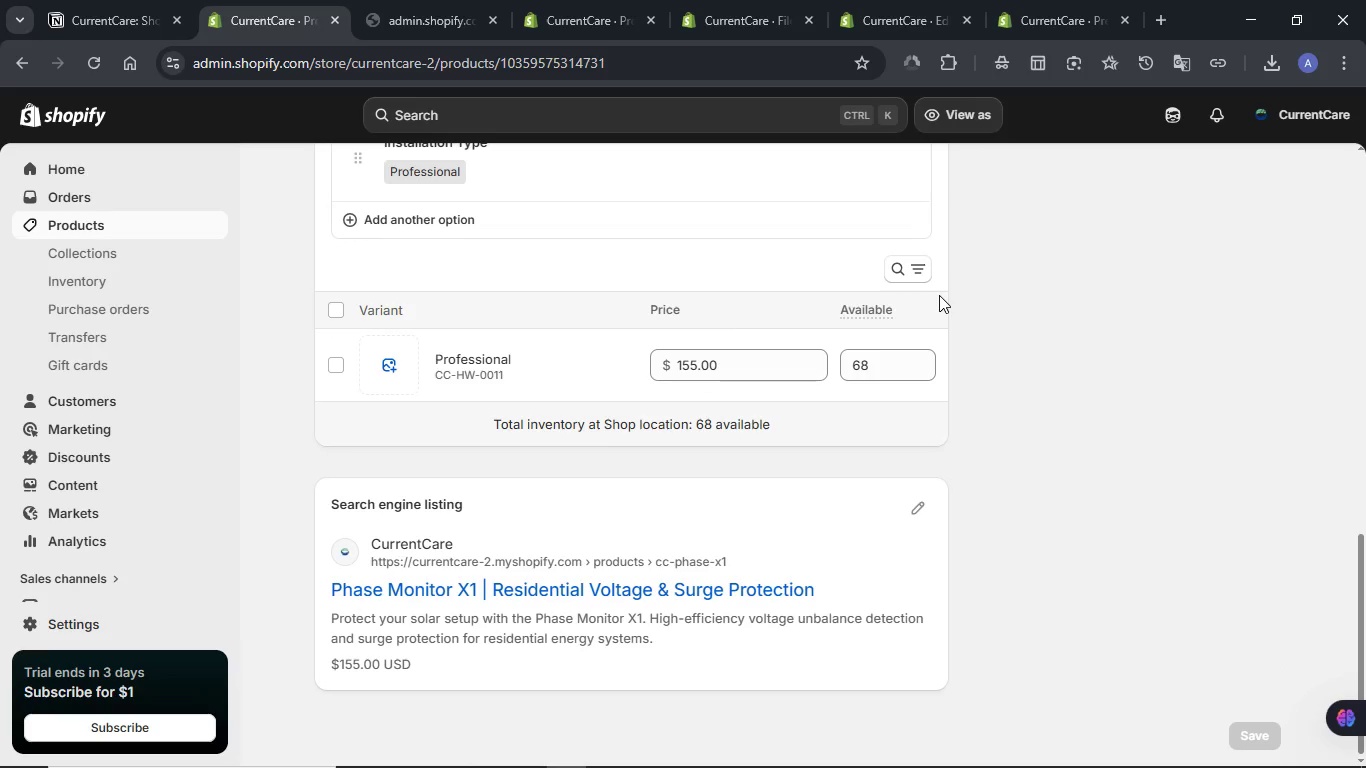 
left_click([910, 516])
 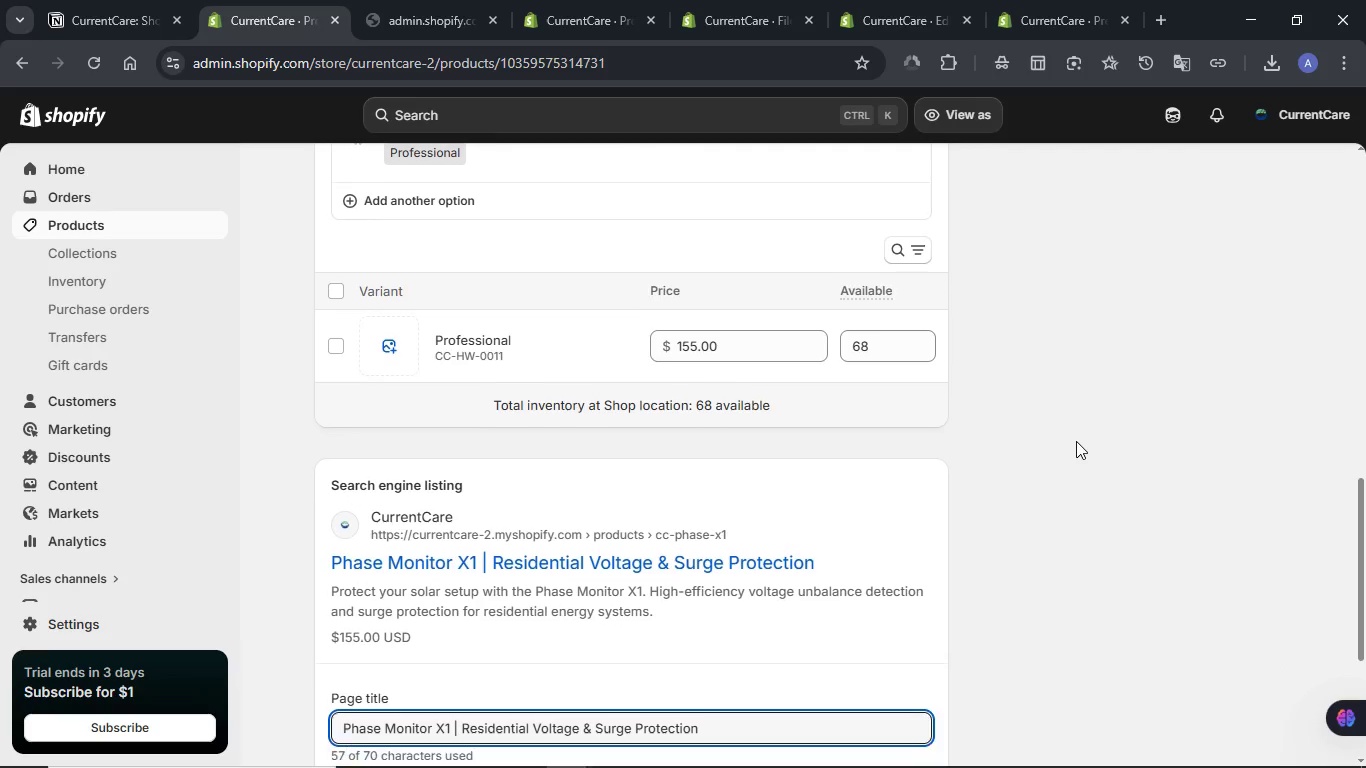 
scroll: coordinate [1076, 441], scroll_direction: down, amount: 2.0
 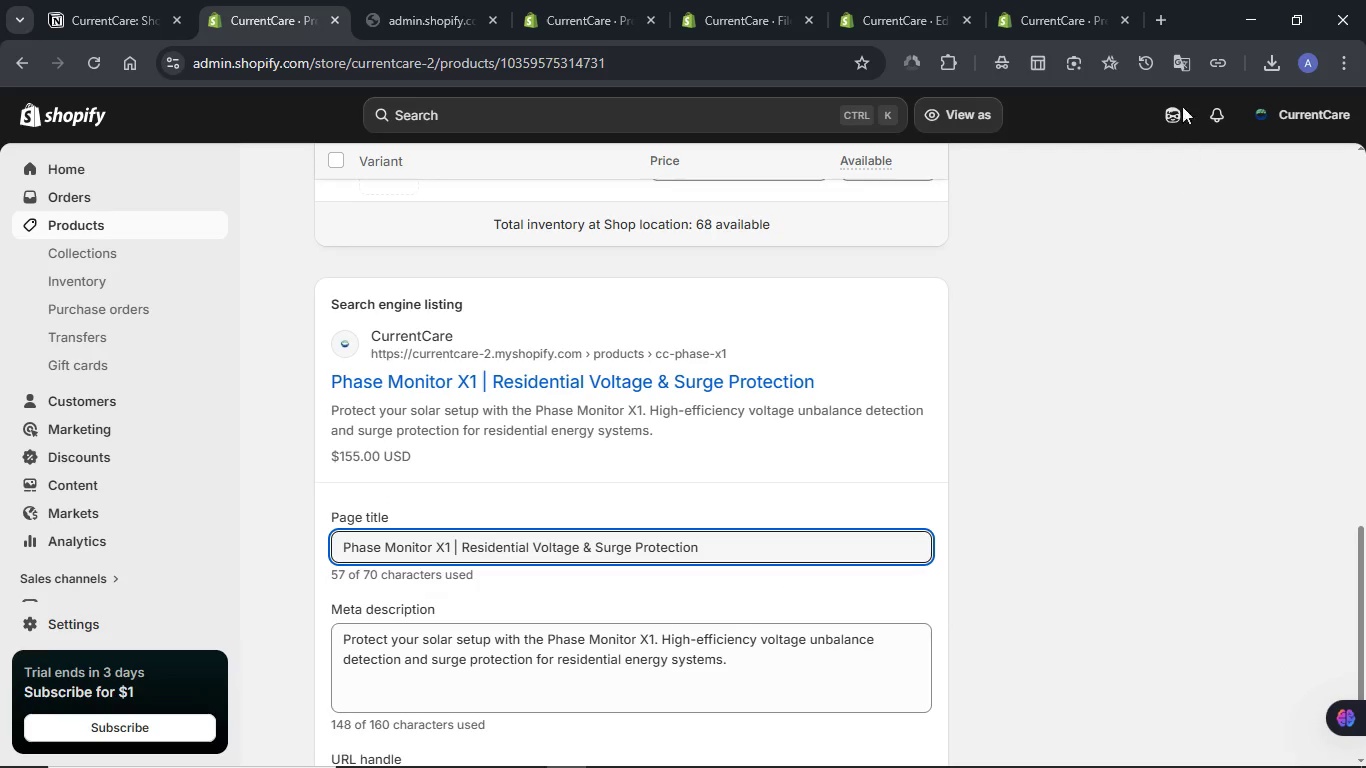 
left_click([1175, 105])
 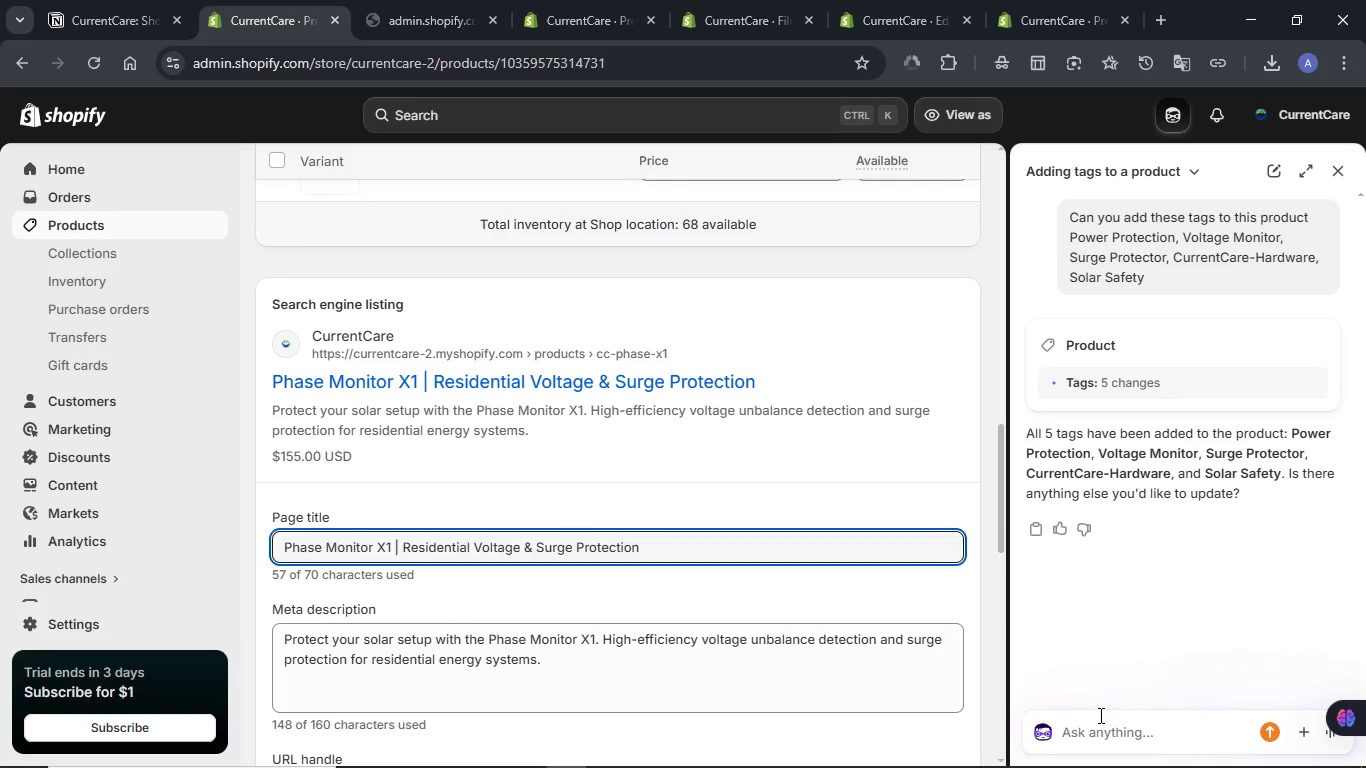 
type(Let's generate the image for this product )
key(Backspace)
type(, clear whiteh)
key(Backspace)
type( background please)
 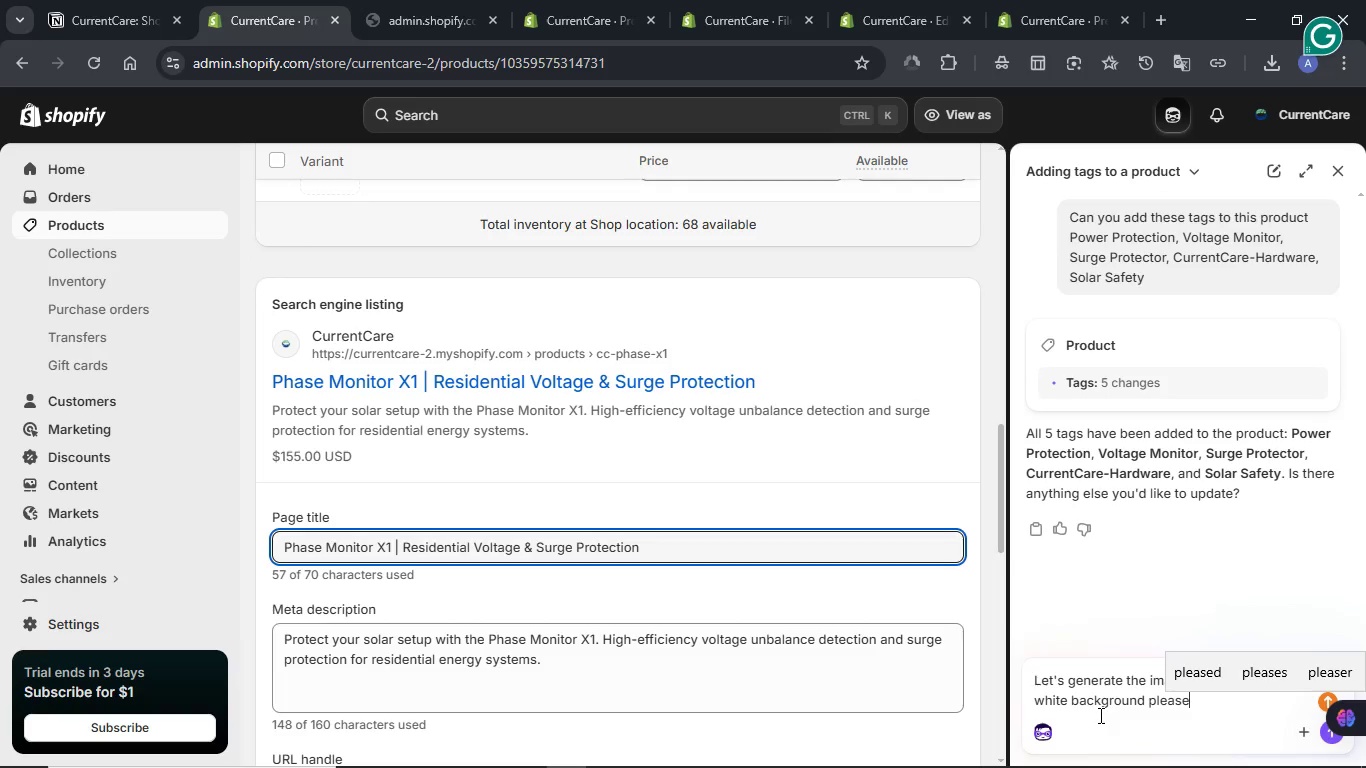 
key(Enter)
 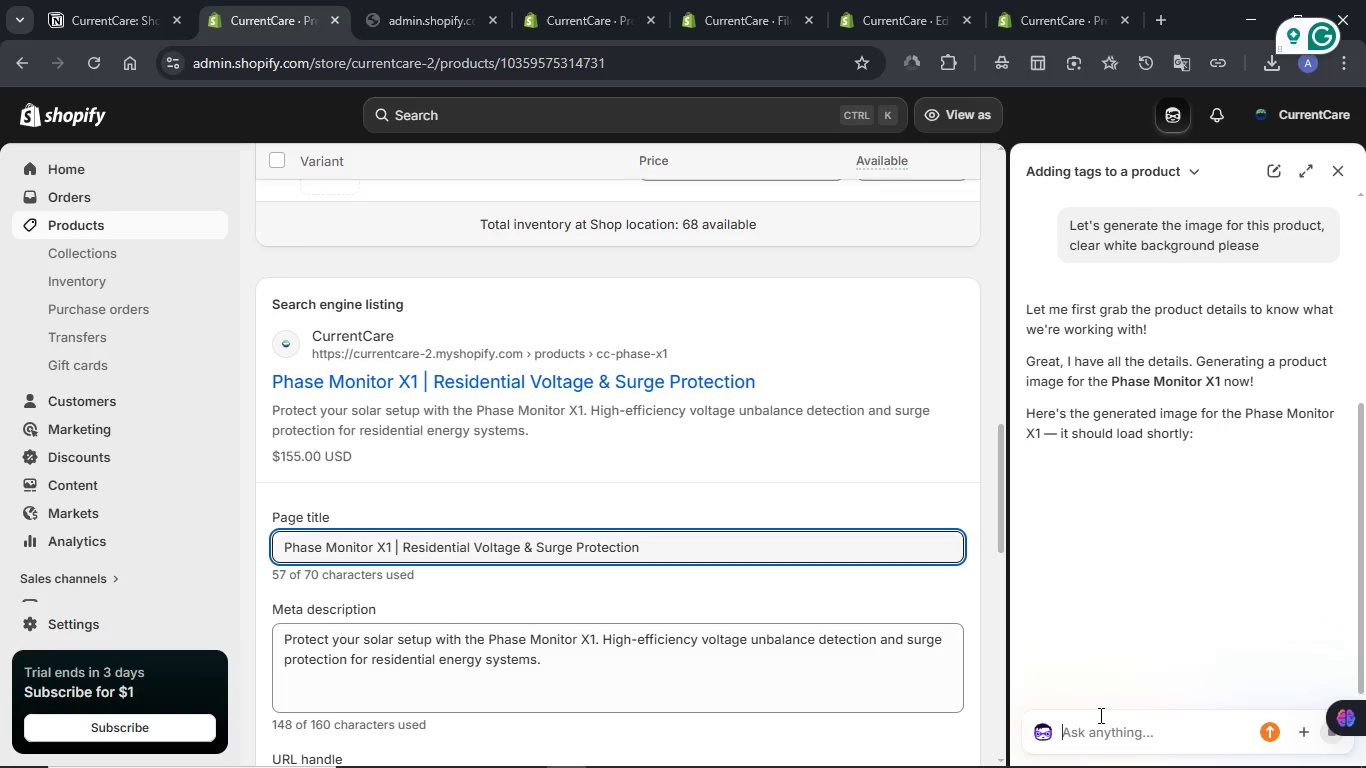 
wait(20.12)
 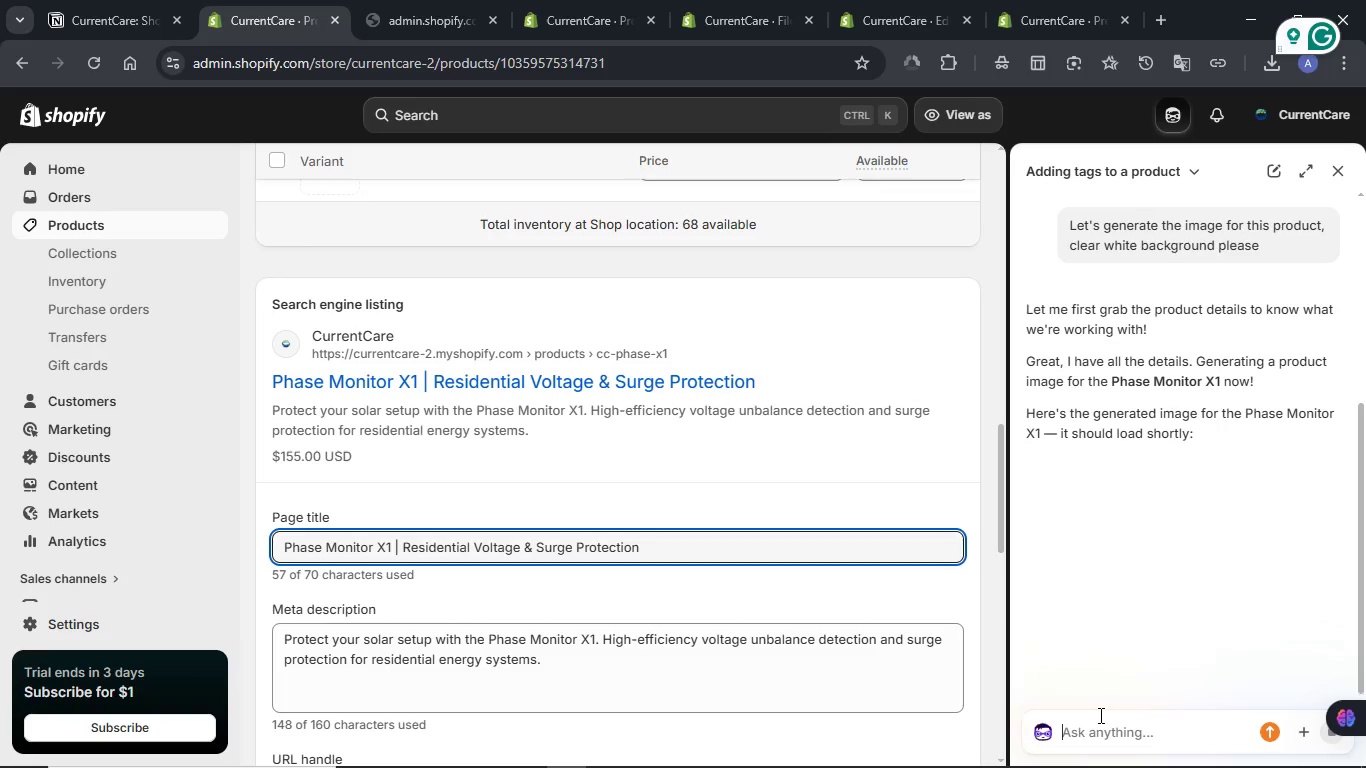 
left_click([440, 0])
 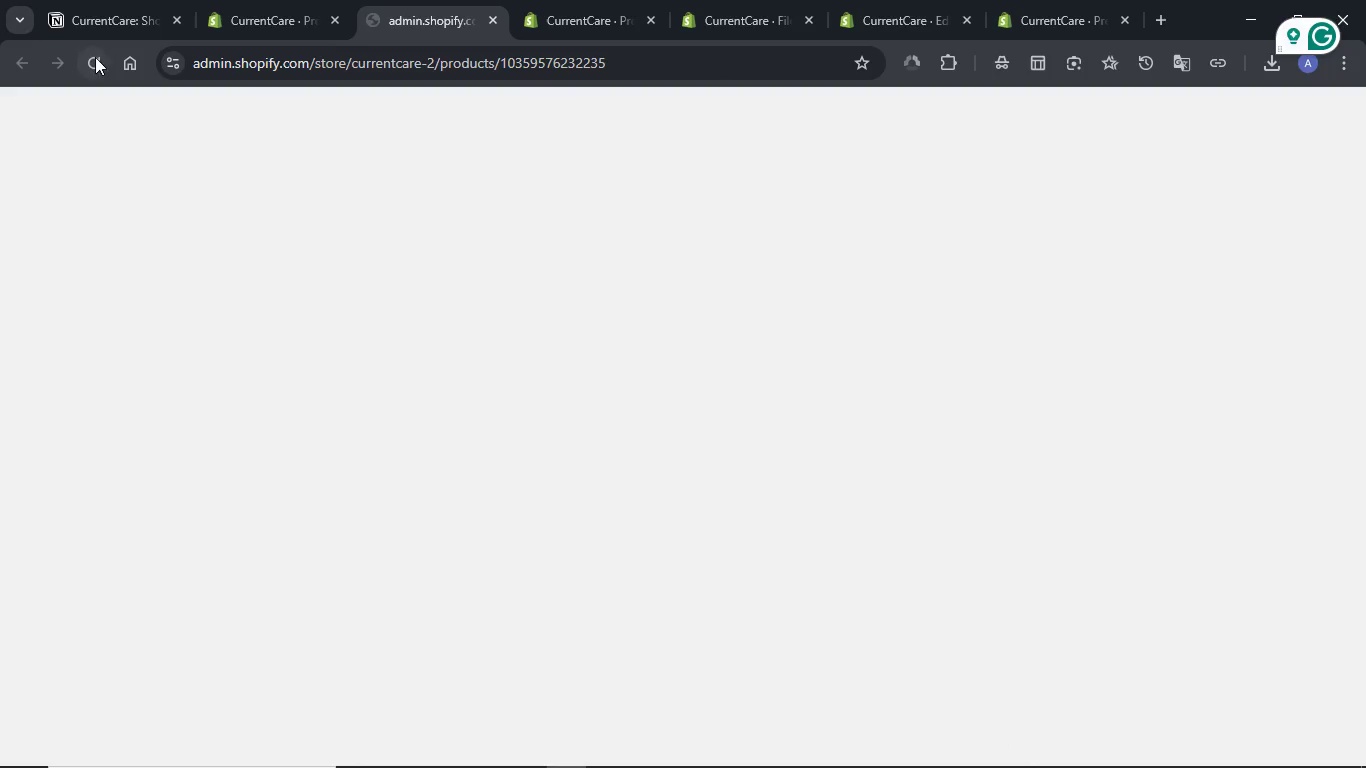 
left_click([95, 59])
 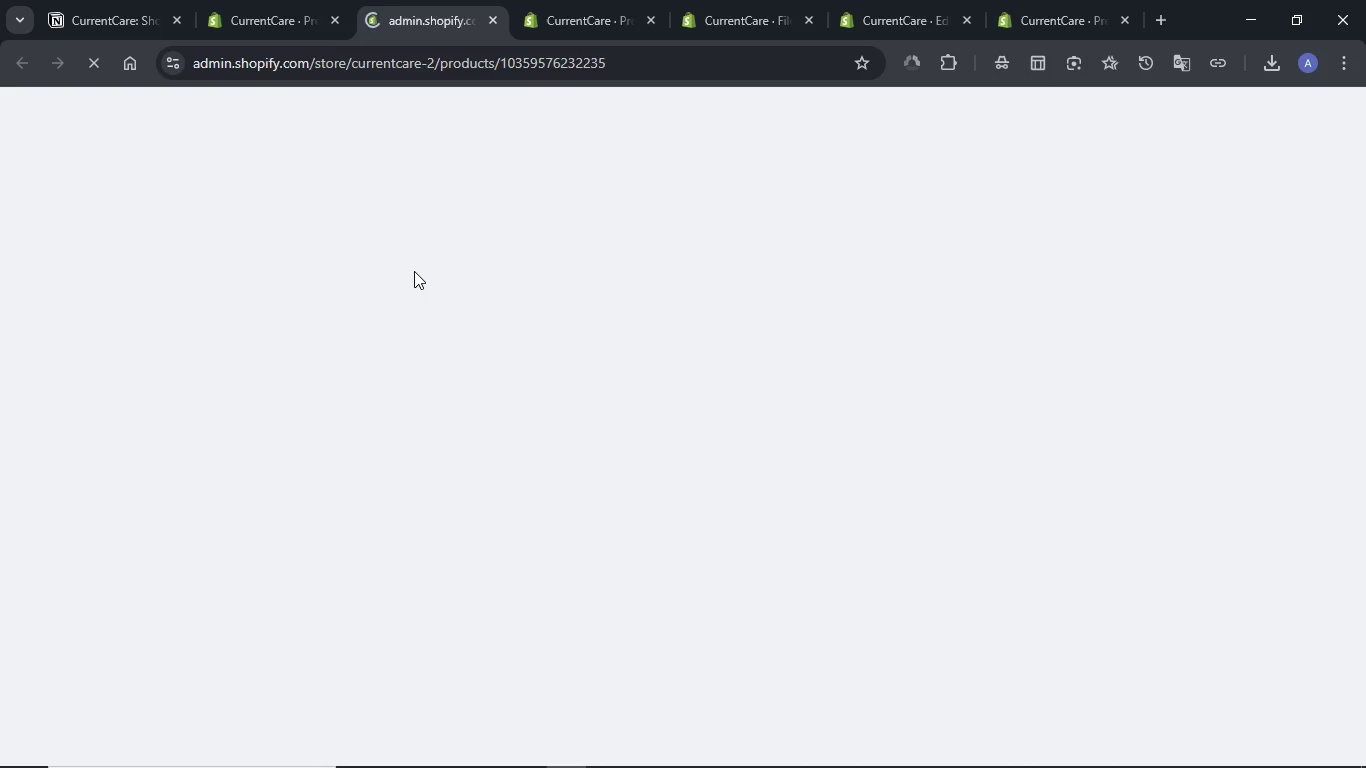 
wait(12.13)
 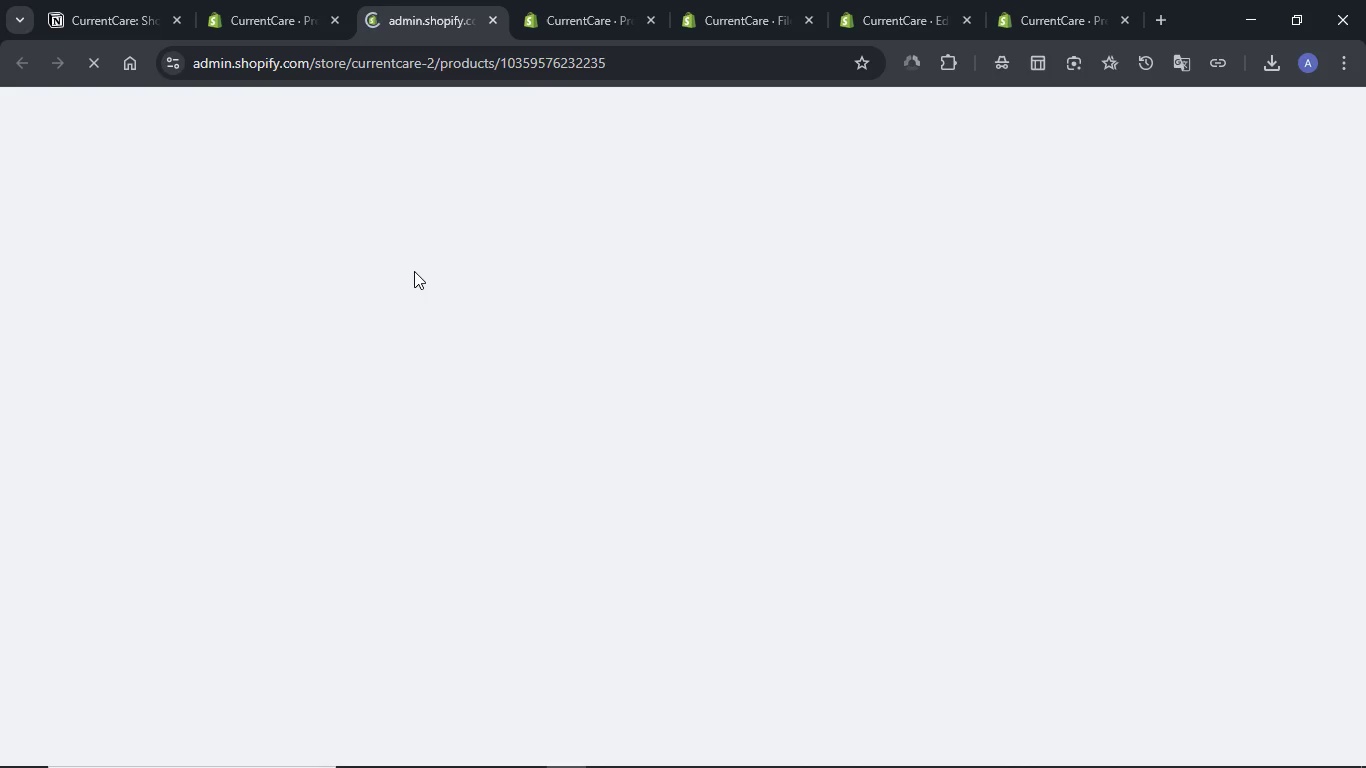 
mouse_move([551, 12])
 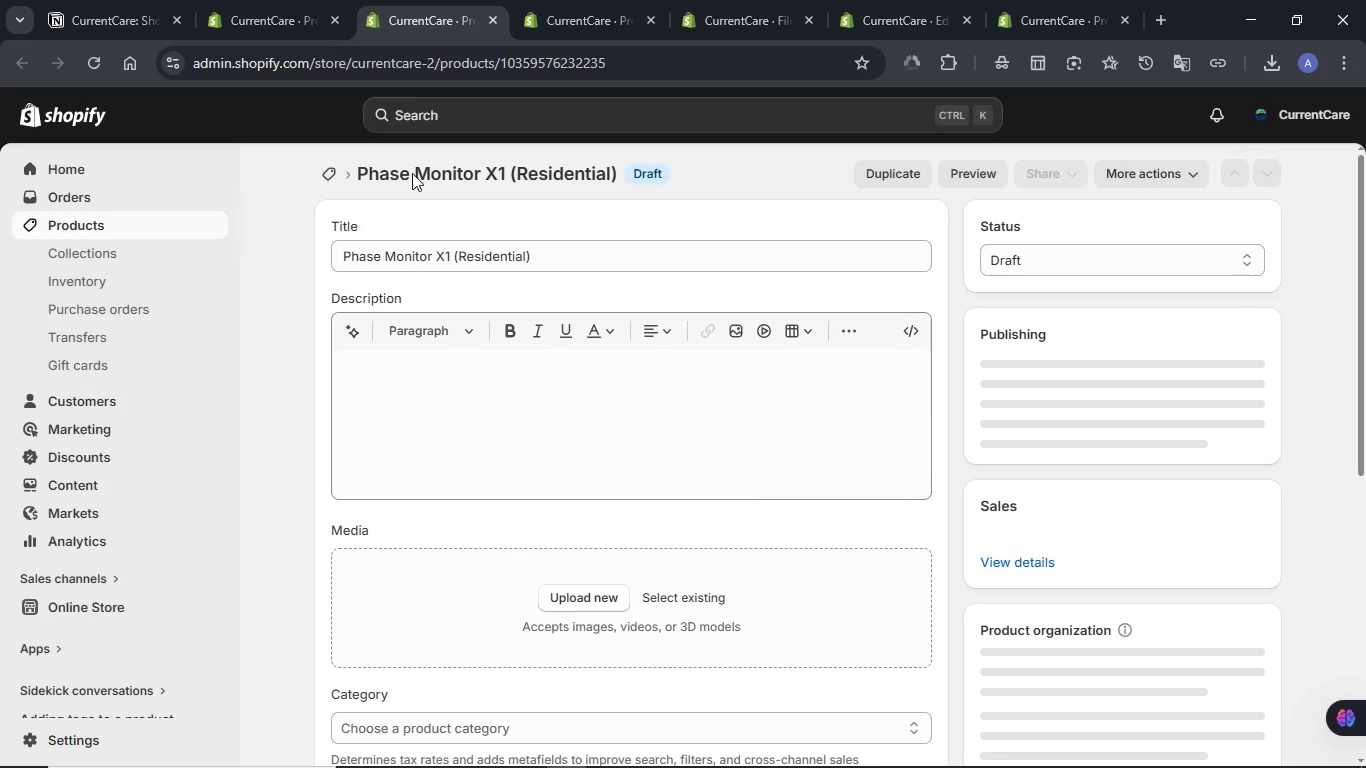 
wait(12.91)
 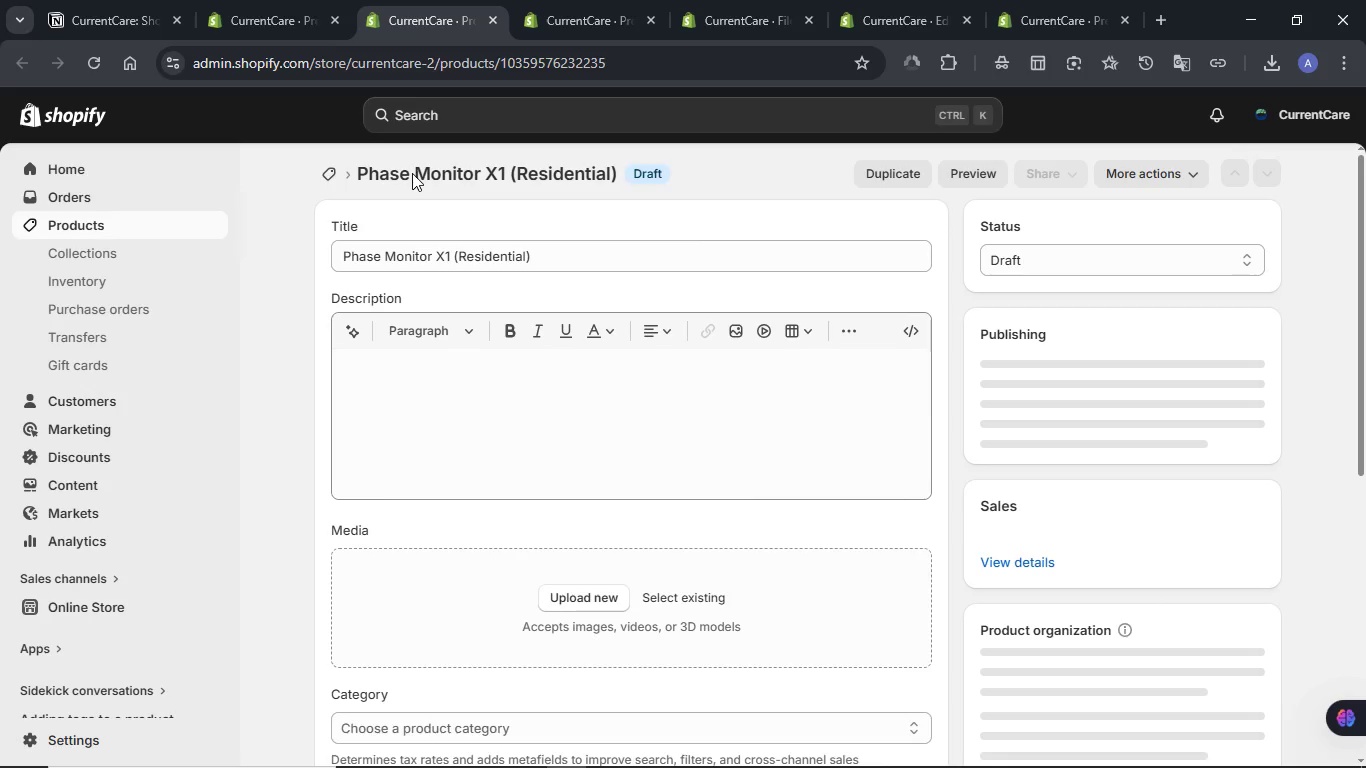 
scroll: coordinate [559, 230], scroll_direction: down, amount: 2.0
 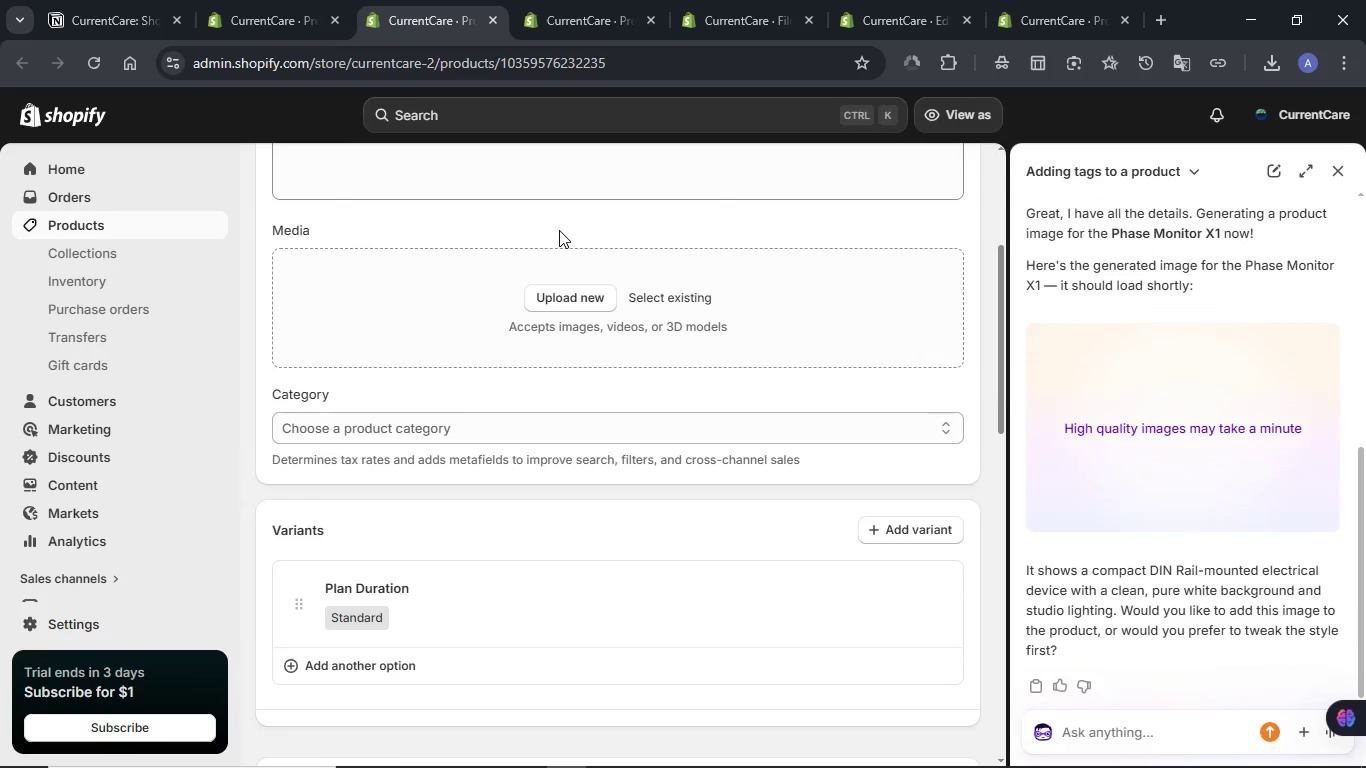 
scroll: coordinate [559, 230], scroll_direction: up, amount: 3.0
 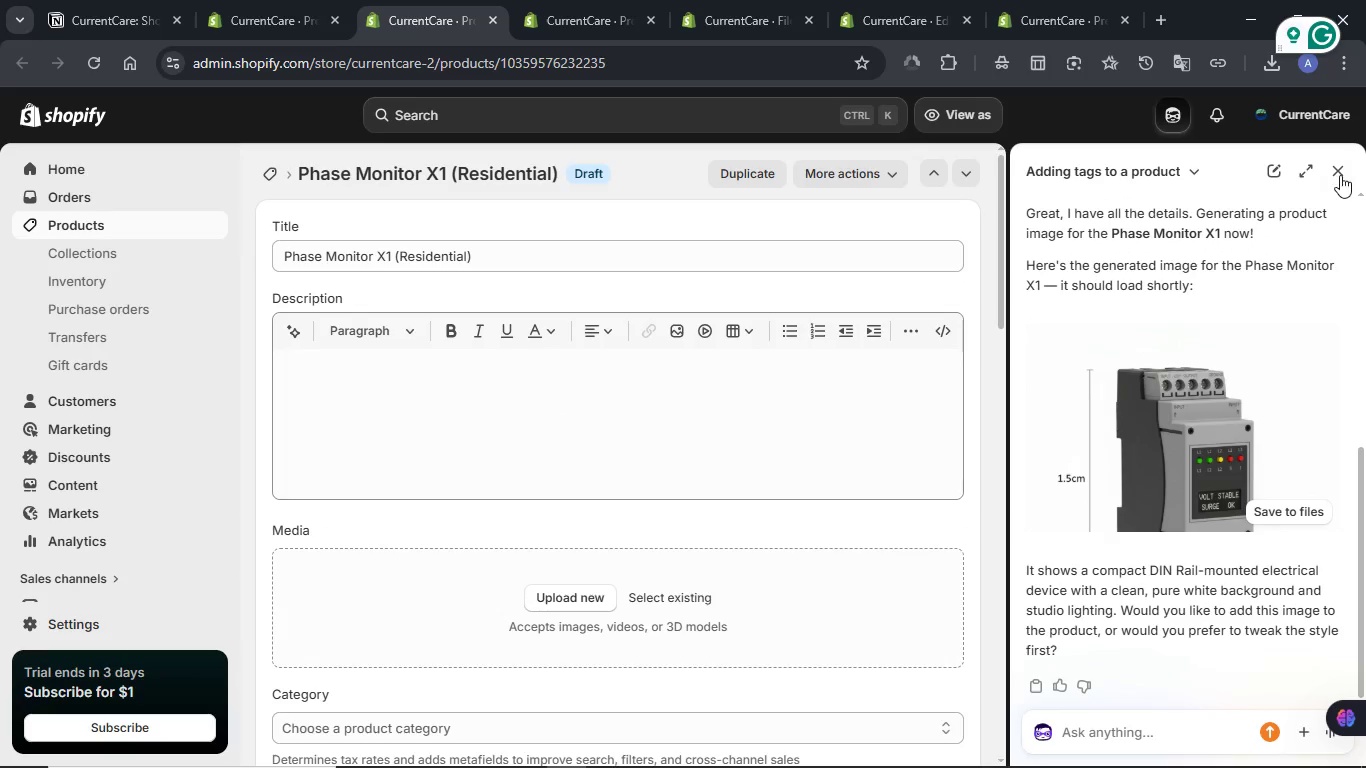 
left_click([1340, 175])
 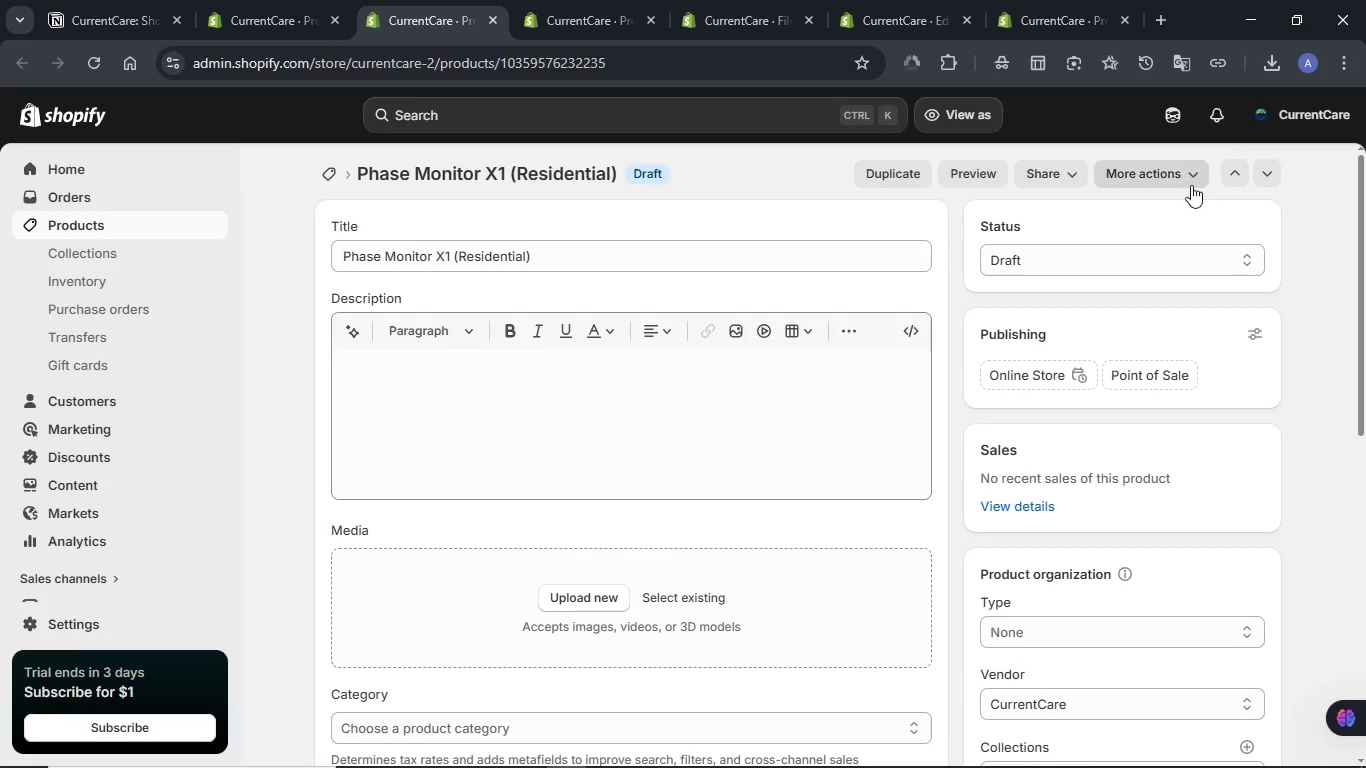 
left_click([1187, 179])
 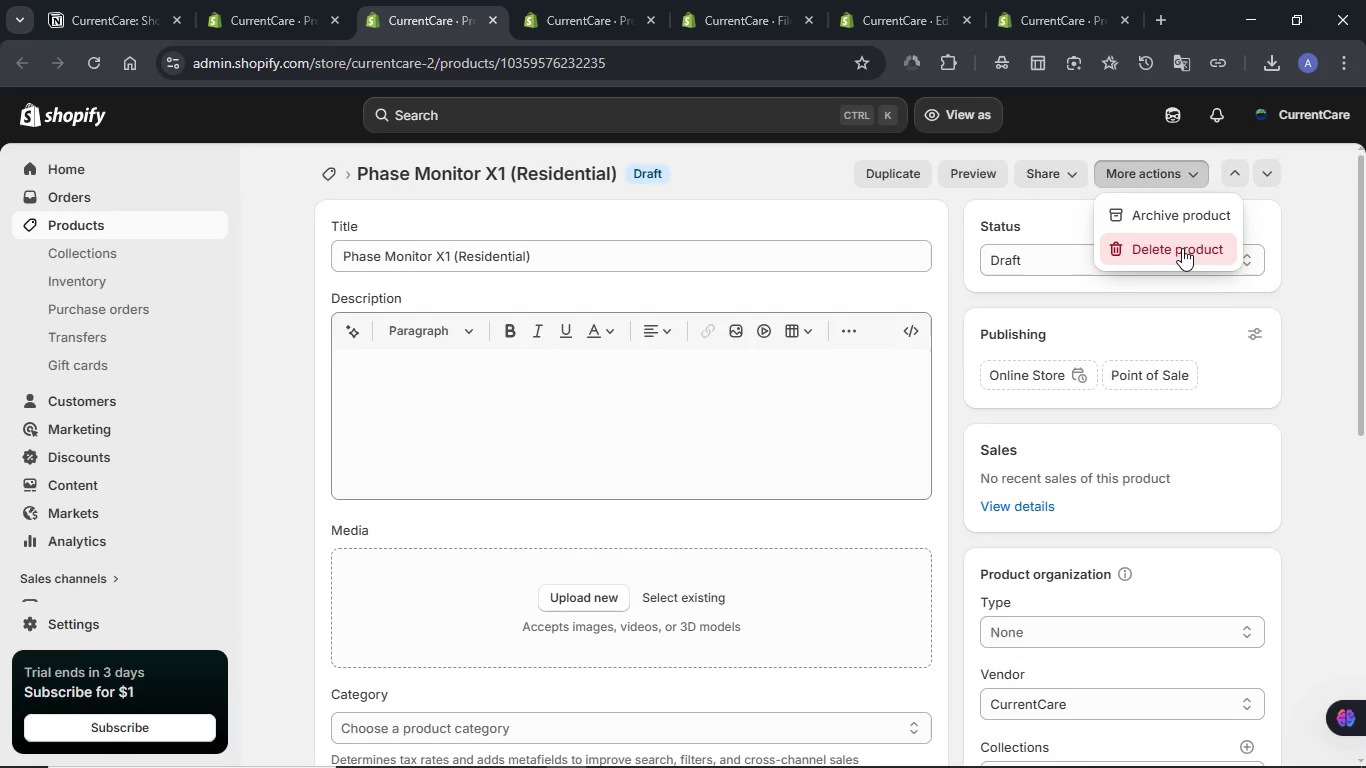 
left_click([1182, 248])
 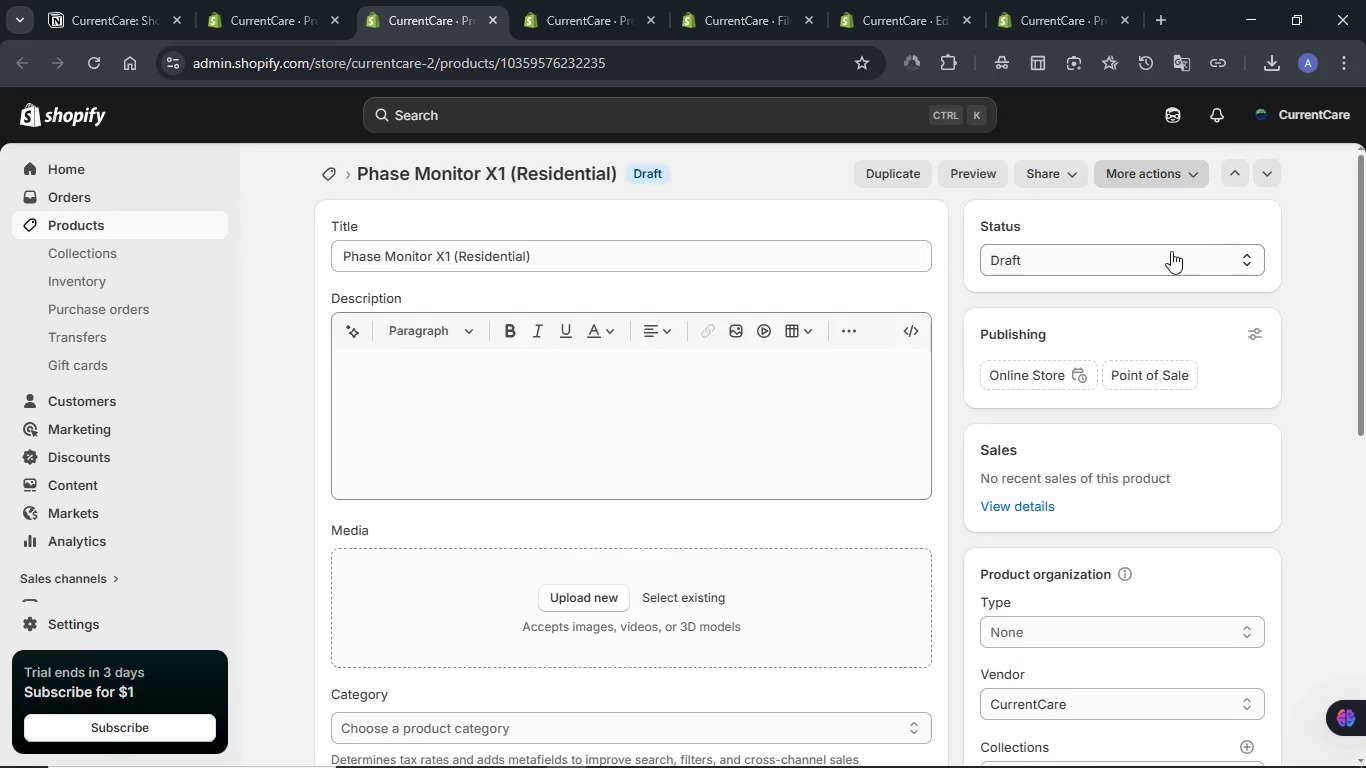 
mouse_move([816, 303])
 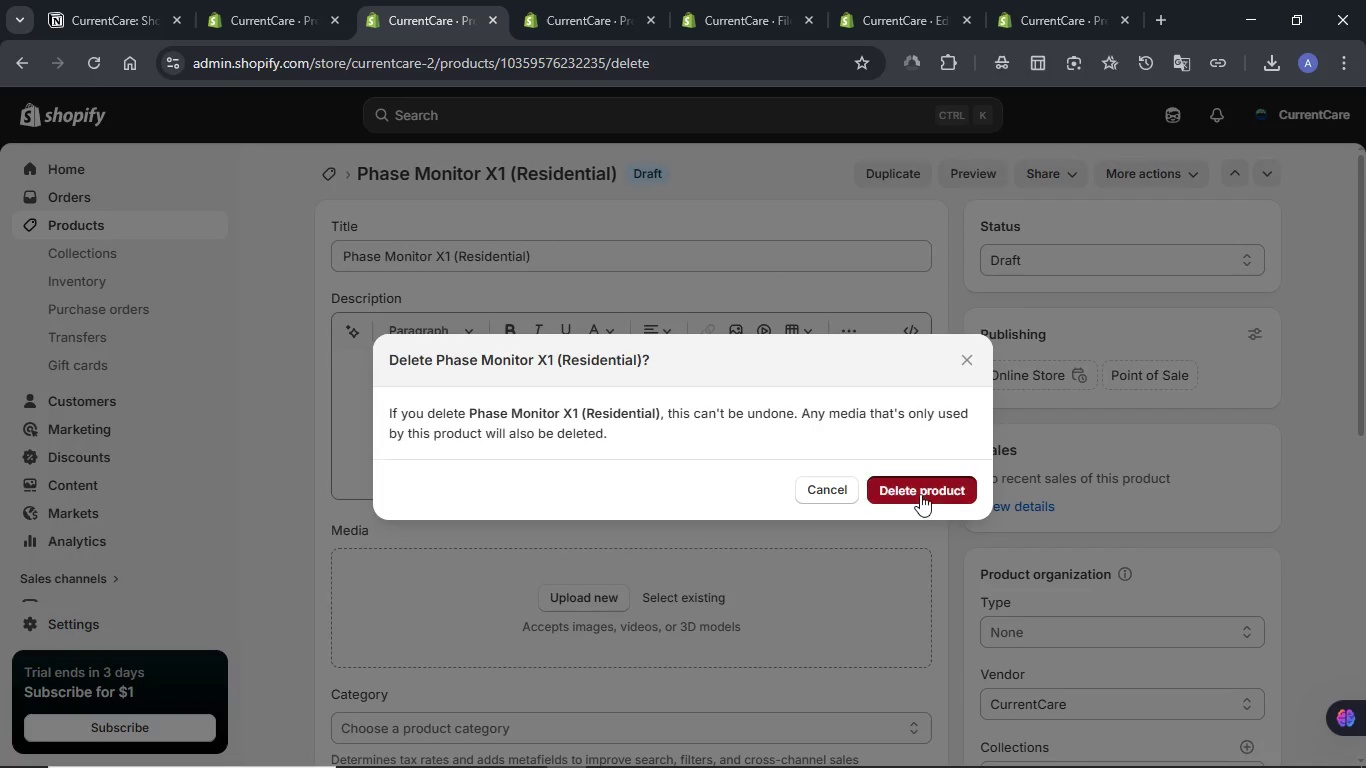 
left_click([920, 496])
 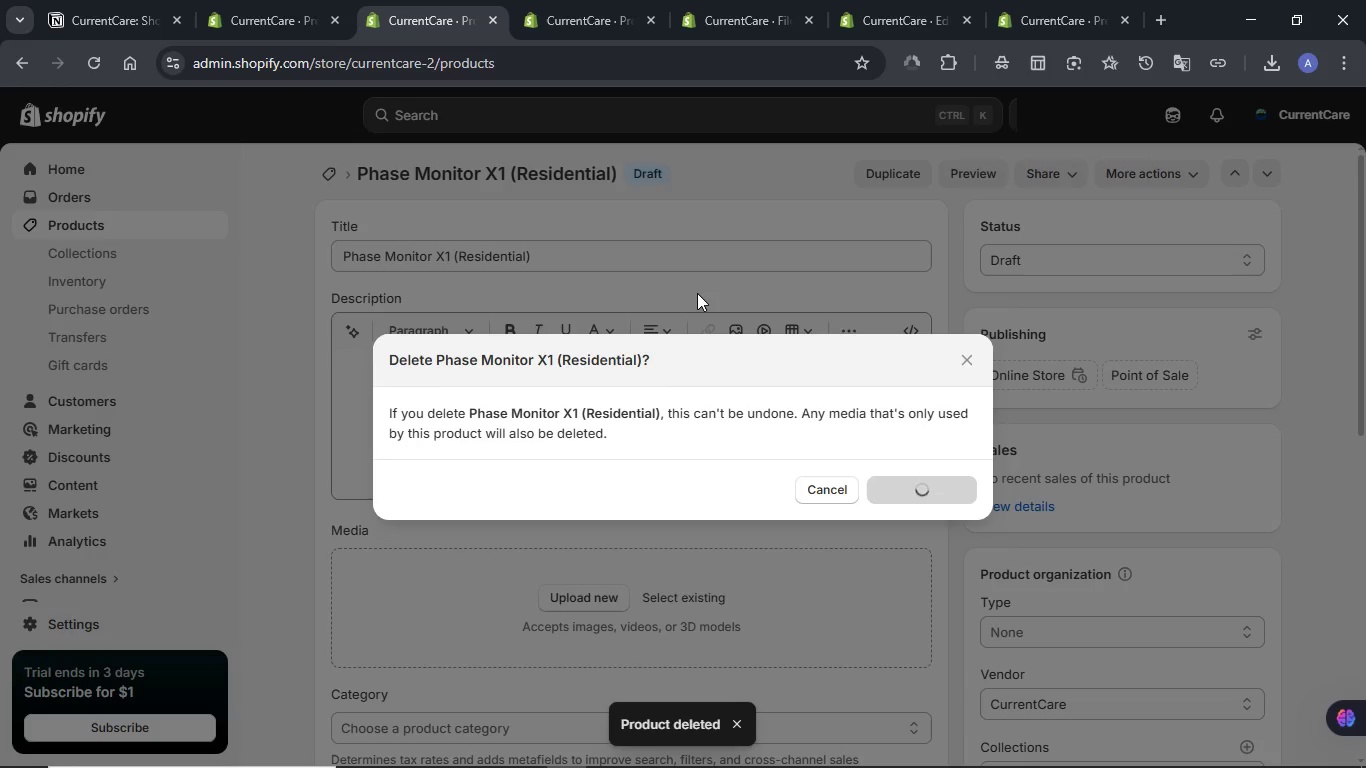 
wait(9.06)
 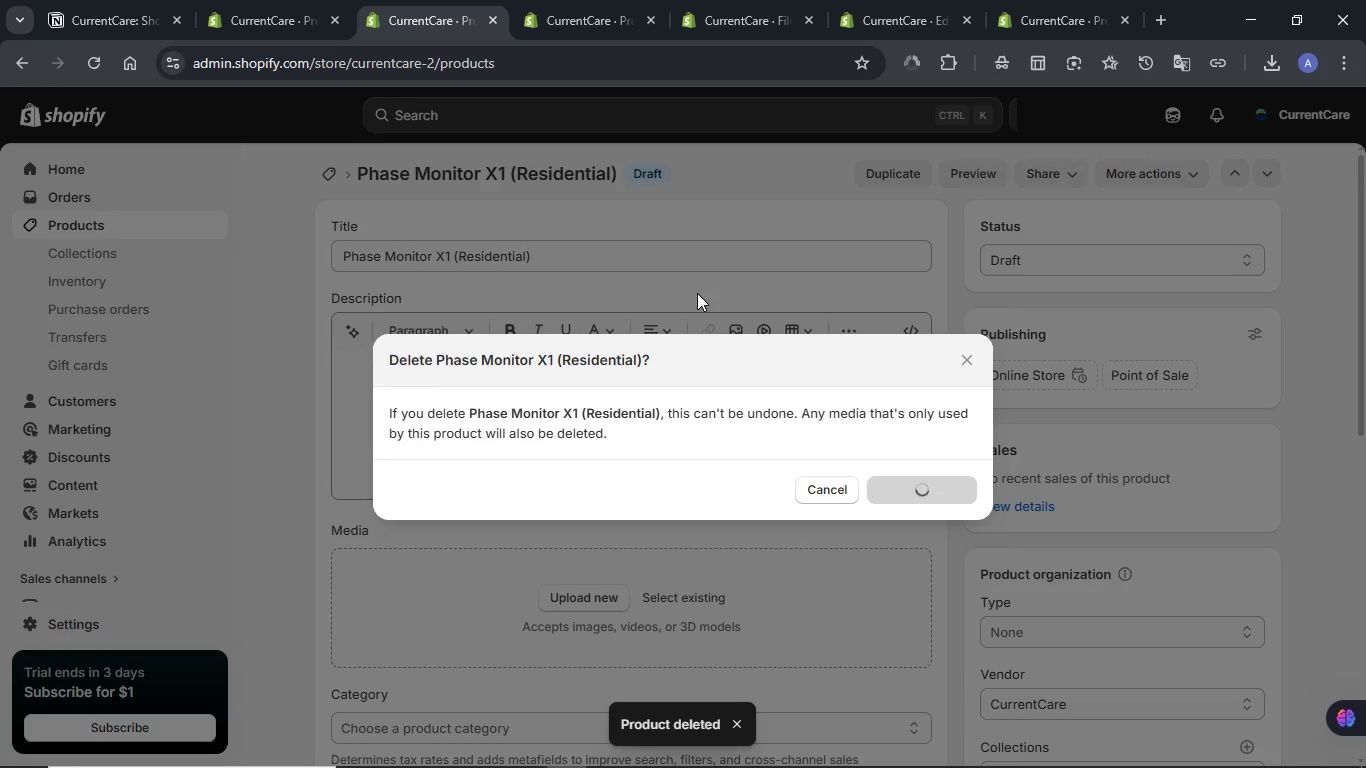 
left_click([496, 25])
 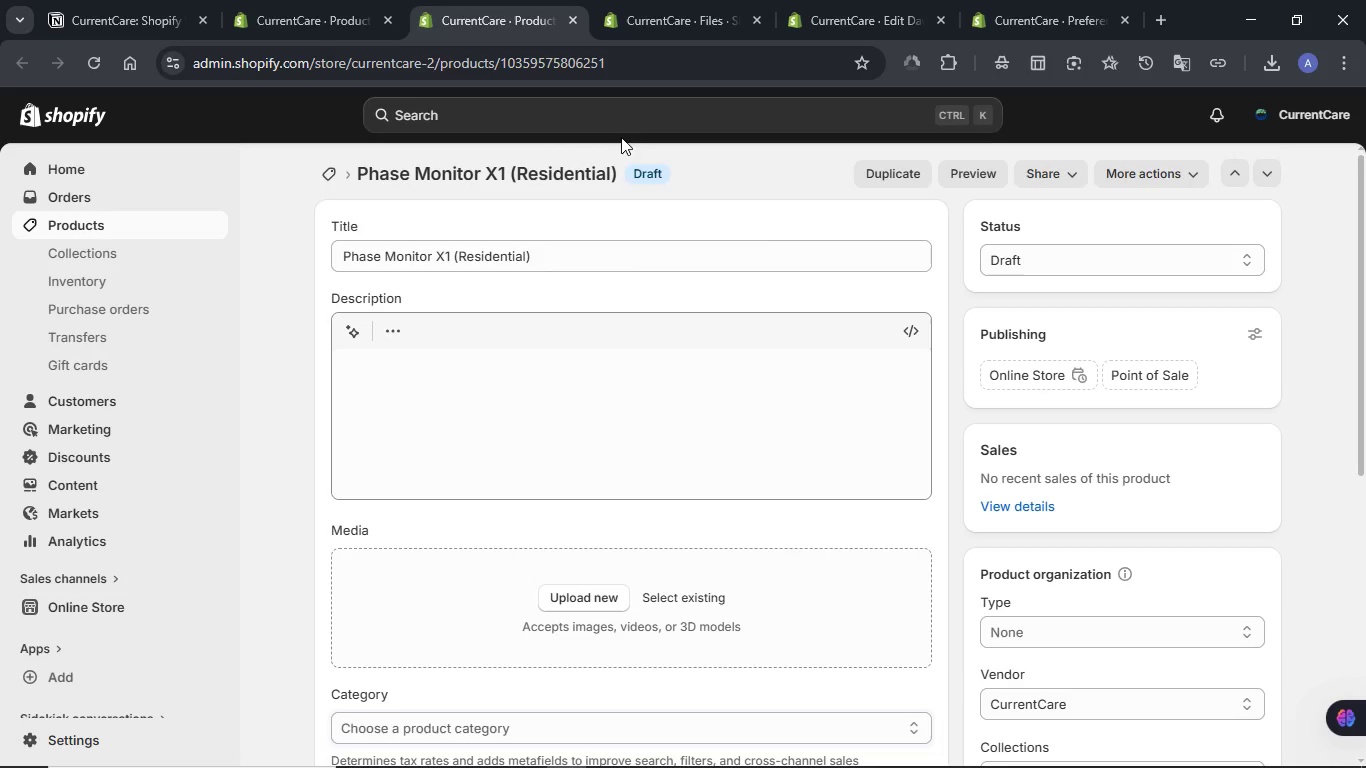 
scroll: coordinate [809, 280], scroll_direction: down, amount: 4.0
 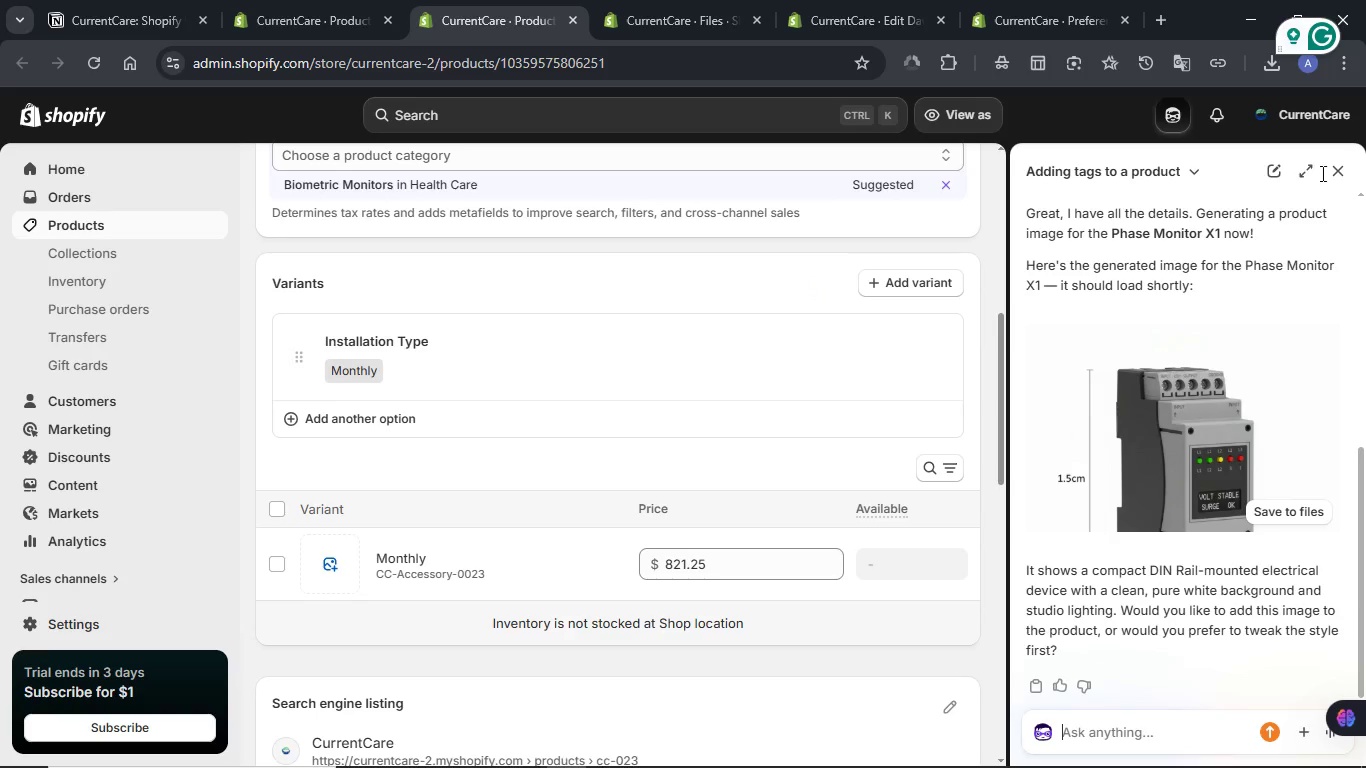 
left_click([1335, 175])
 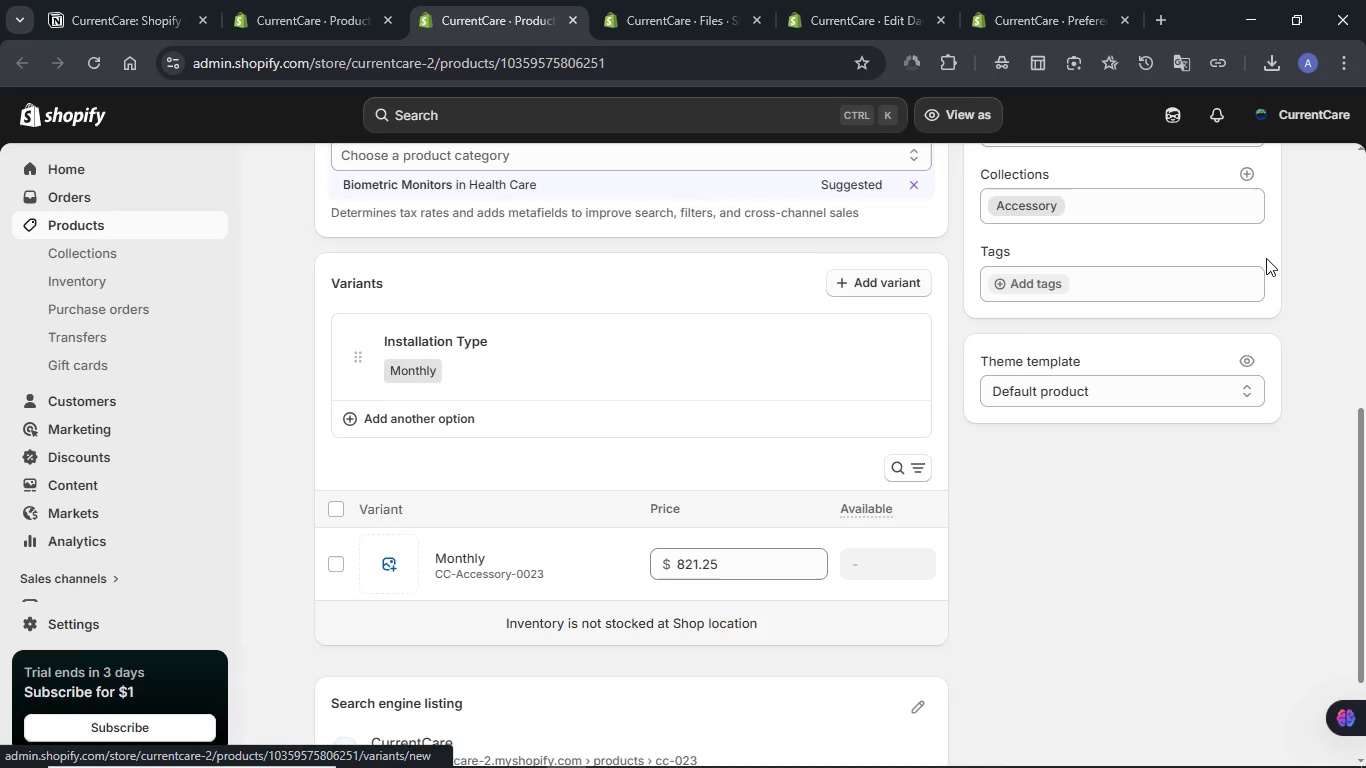 
scroll: coordinate [1266, 258], scroll_direction: up, amount: 11.0
 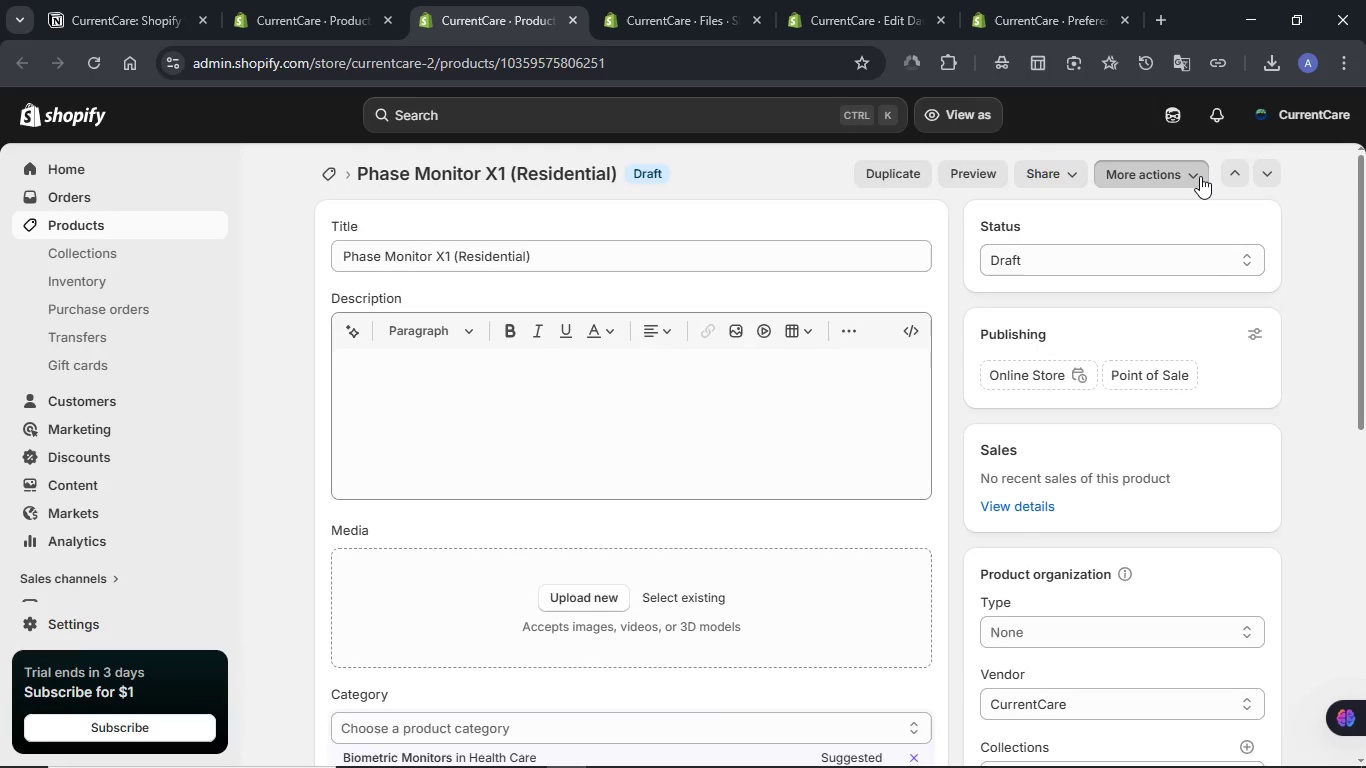 
left_click([1200, 176])
 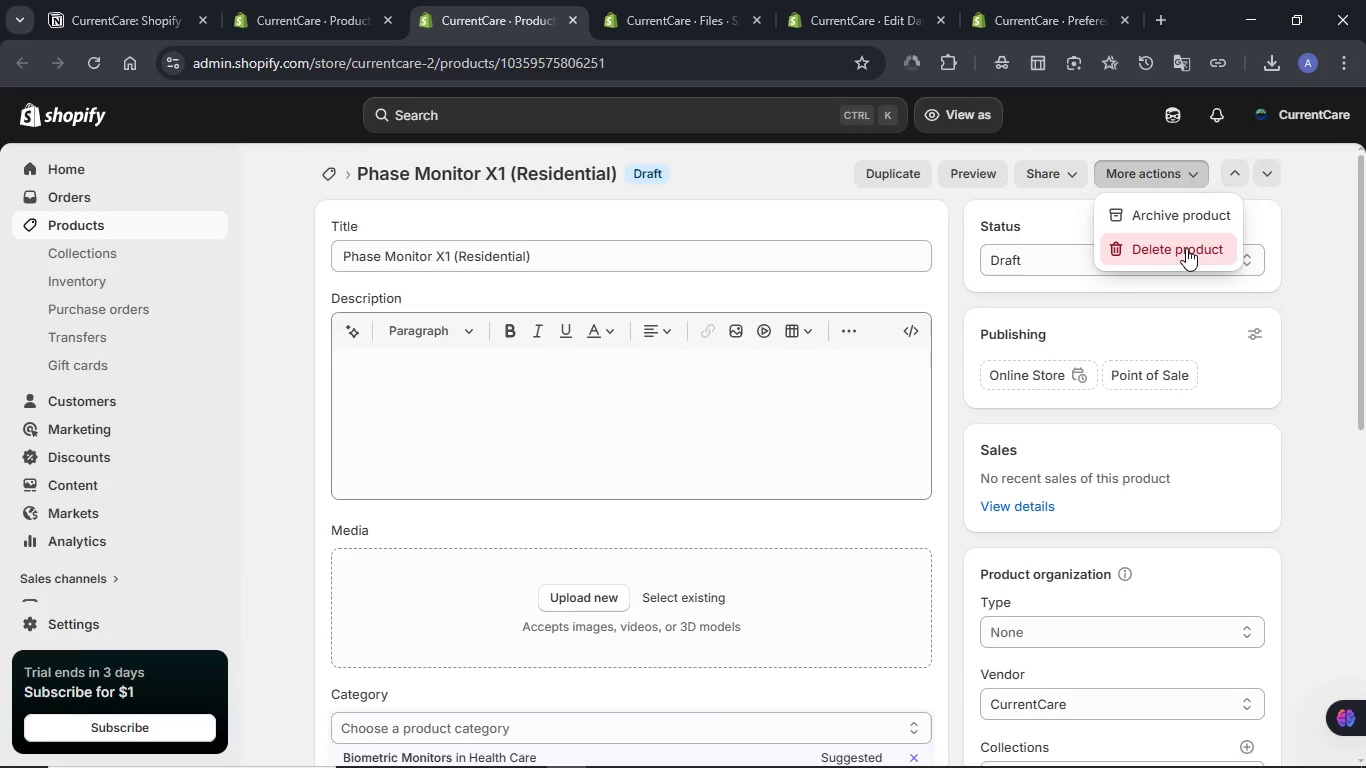 
left_click([1186, 248])
 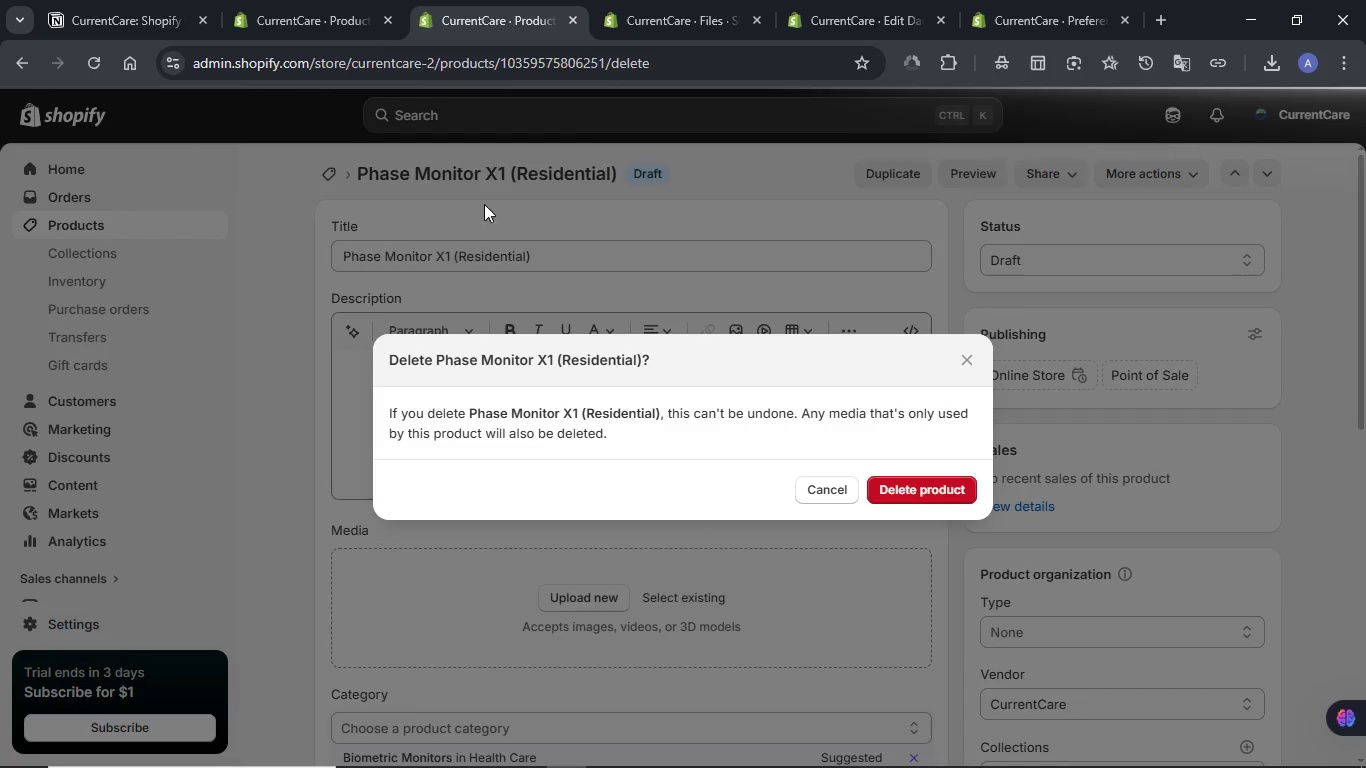 
wait(5.62)
 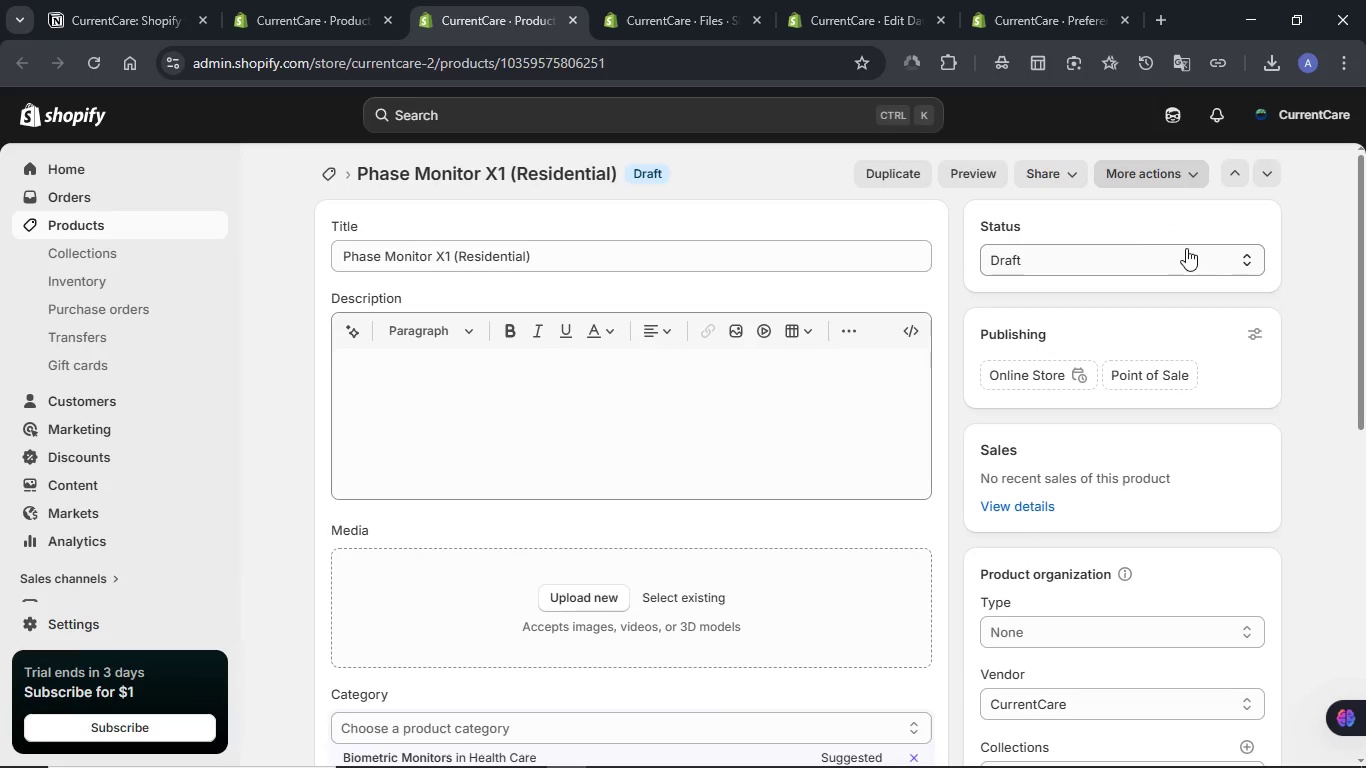 
left_click([915, 497])
 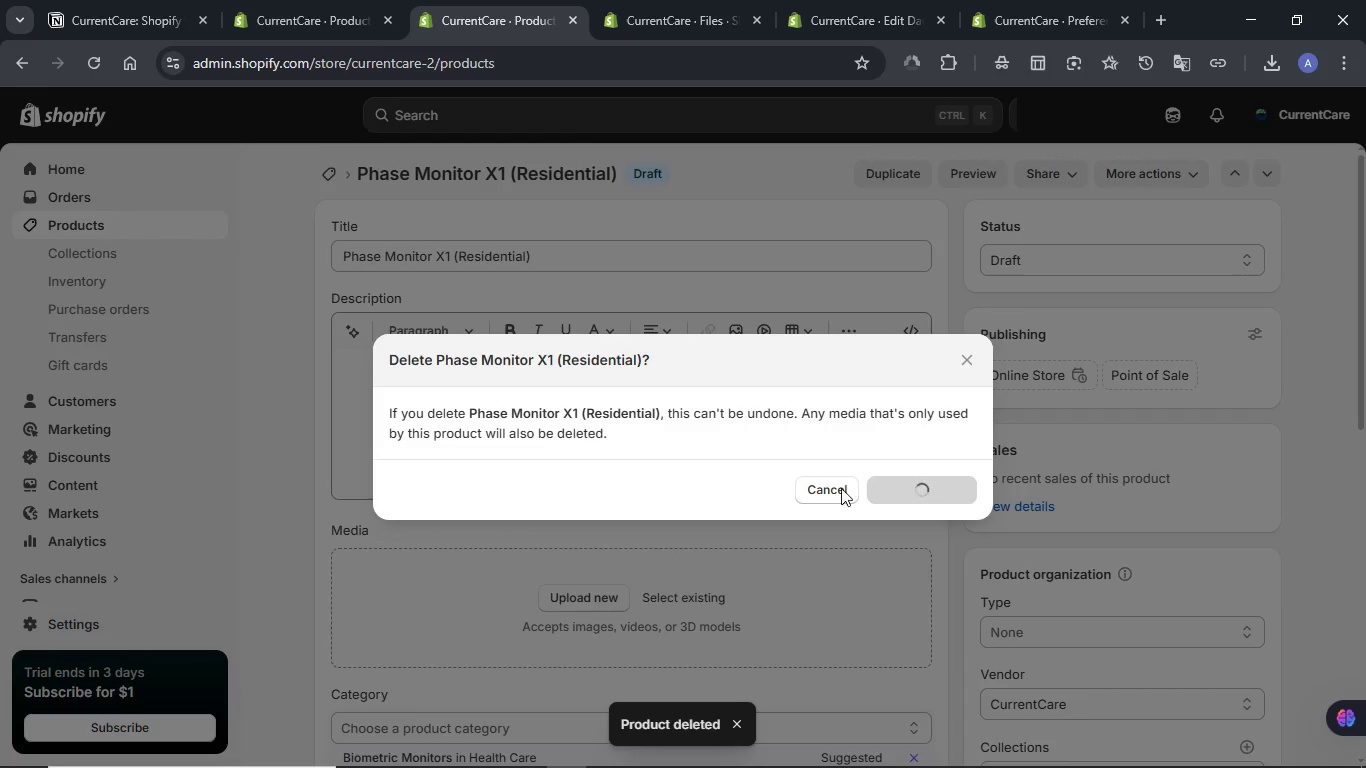 
wait(7.53)
 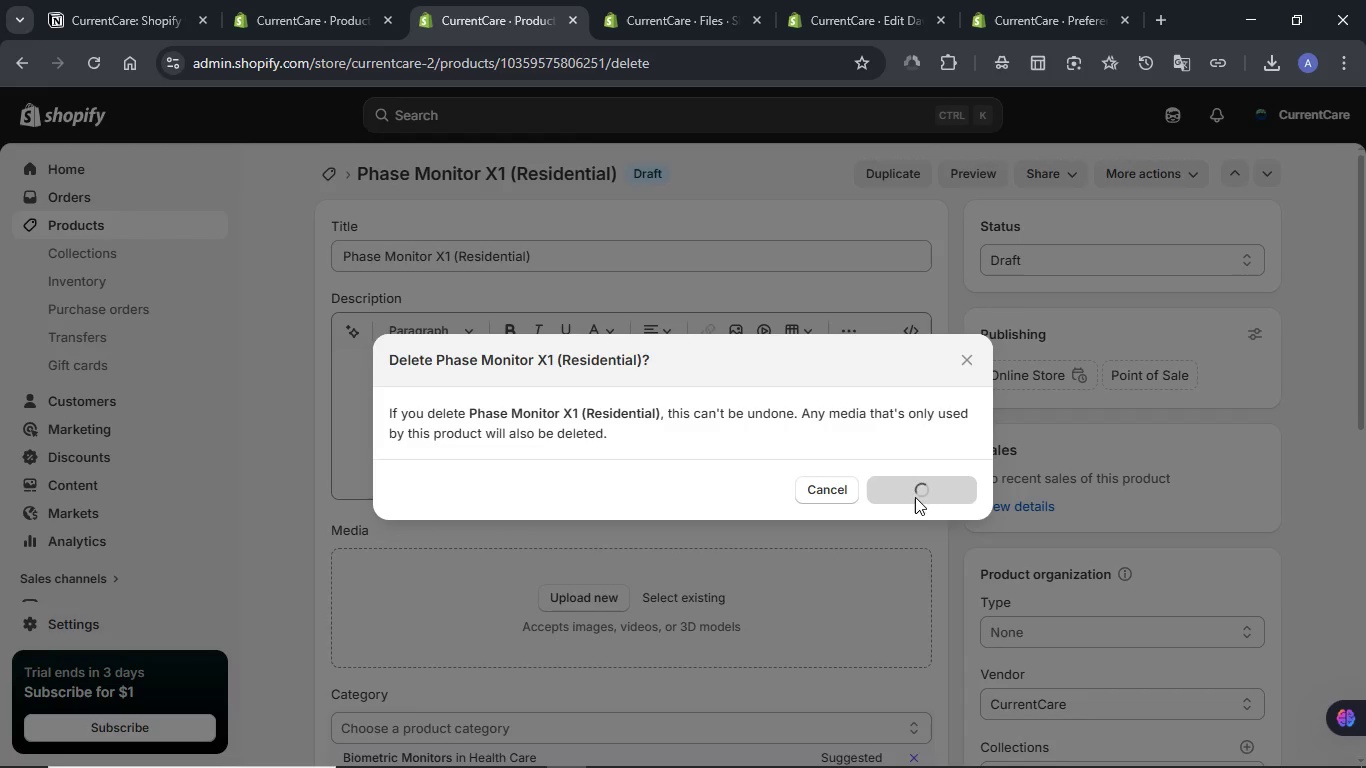 
left_click([299, 20])
 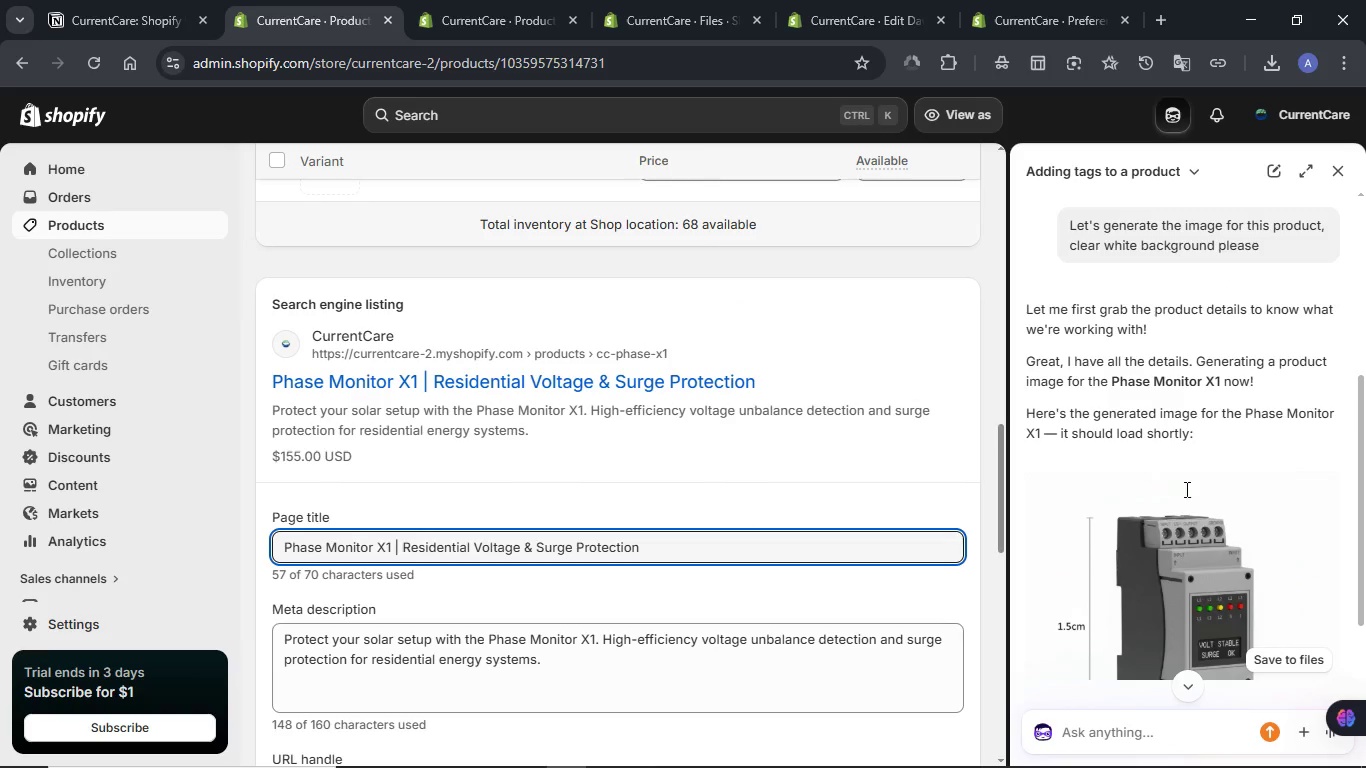 
scroll: coordinate [1188, 490], scroll_direction: down, amount: 1.0
 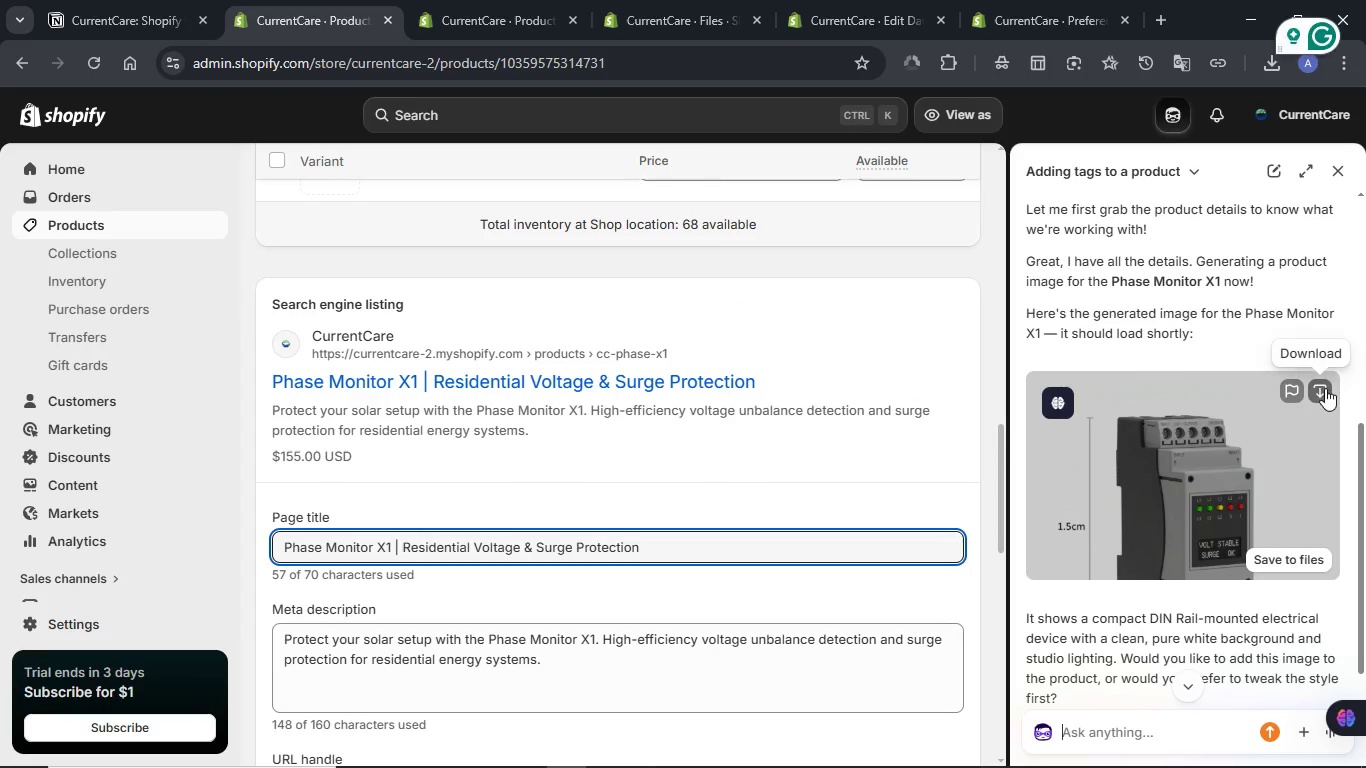 
left_click([1325, 388])
 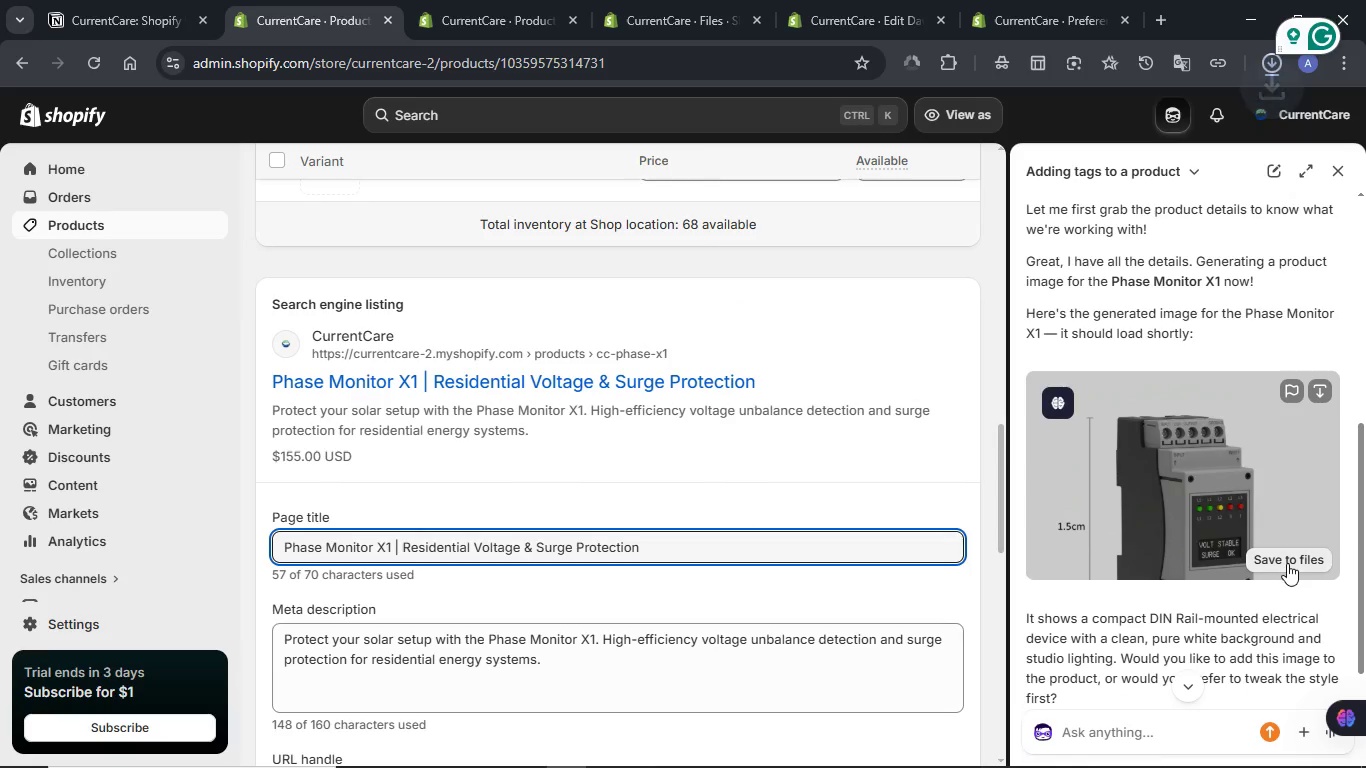 
left_click([1287, 563])
 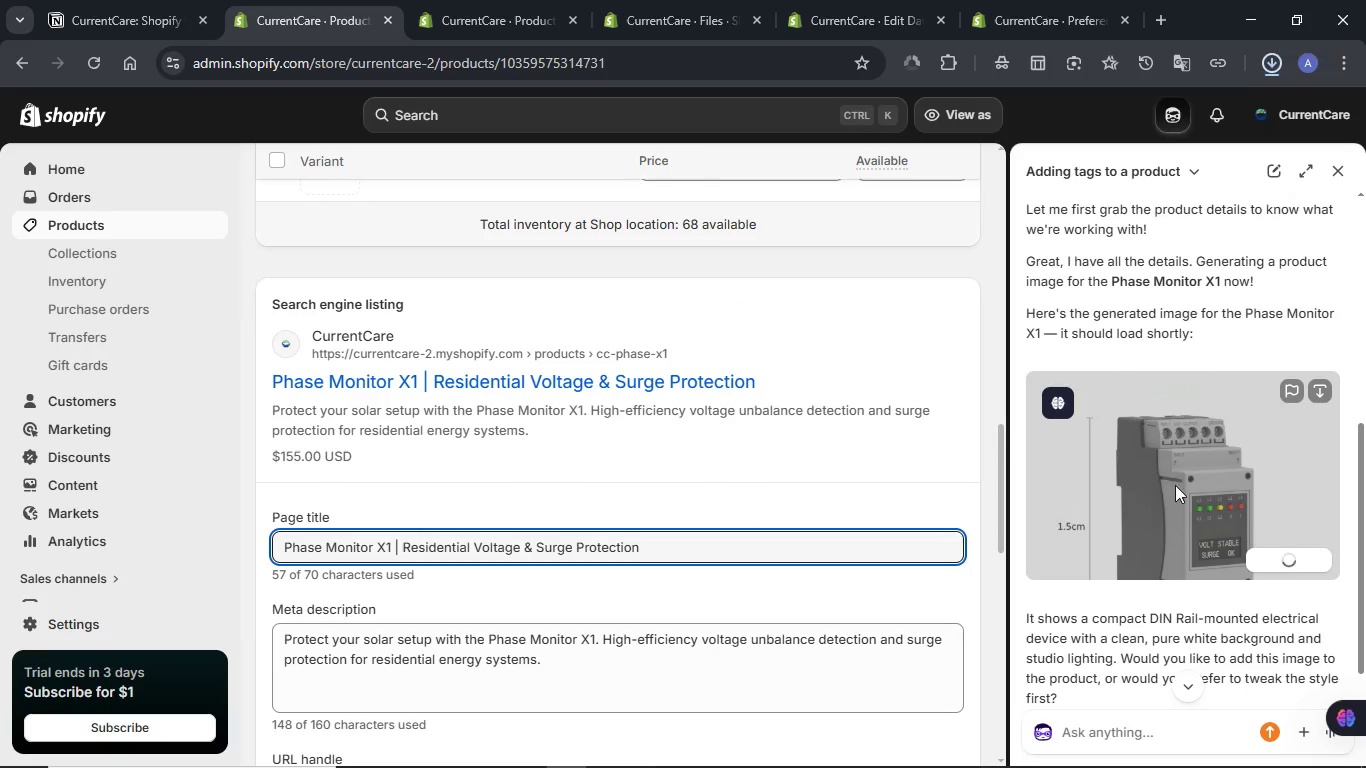 
mouse_move([1207, 497])
 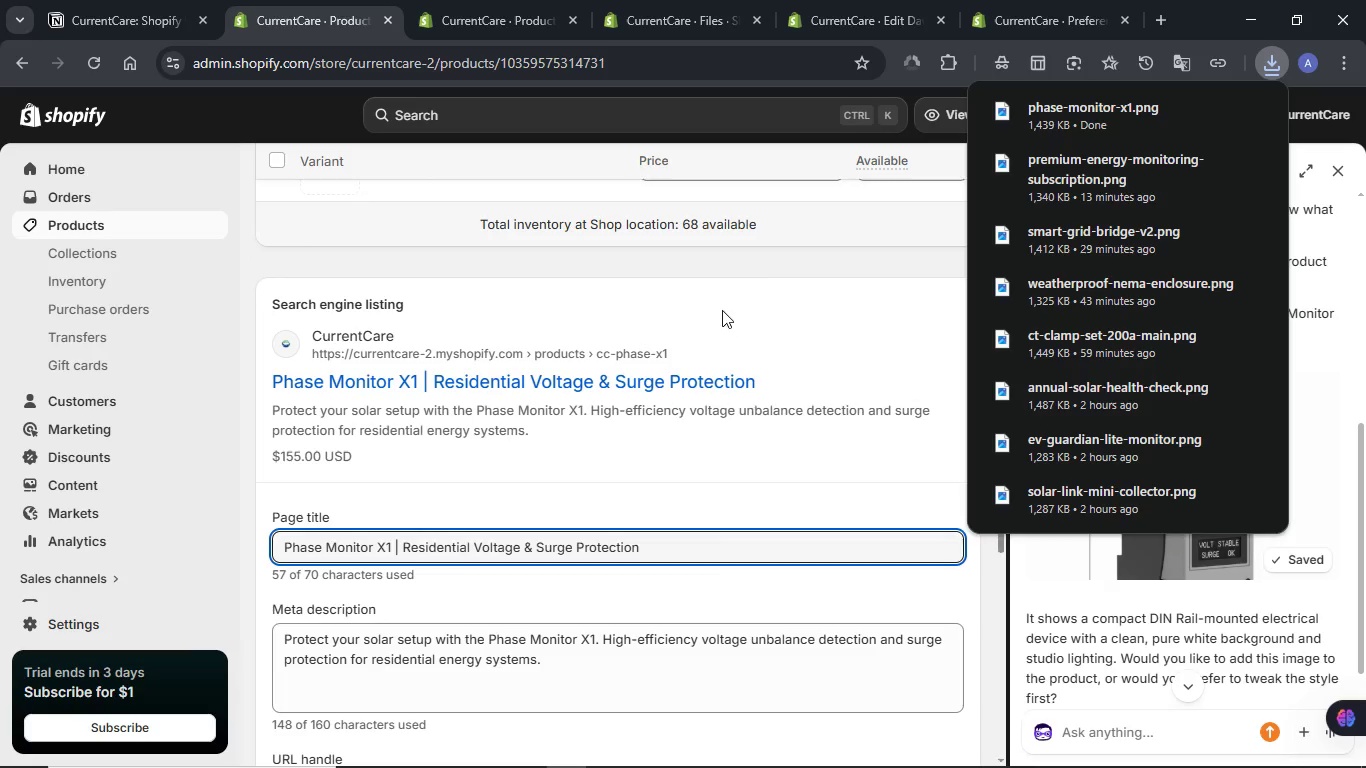 
left_click([722, 310])
 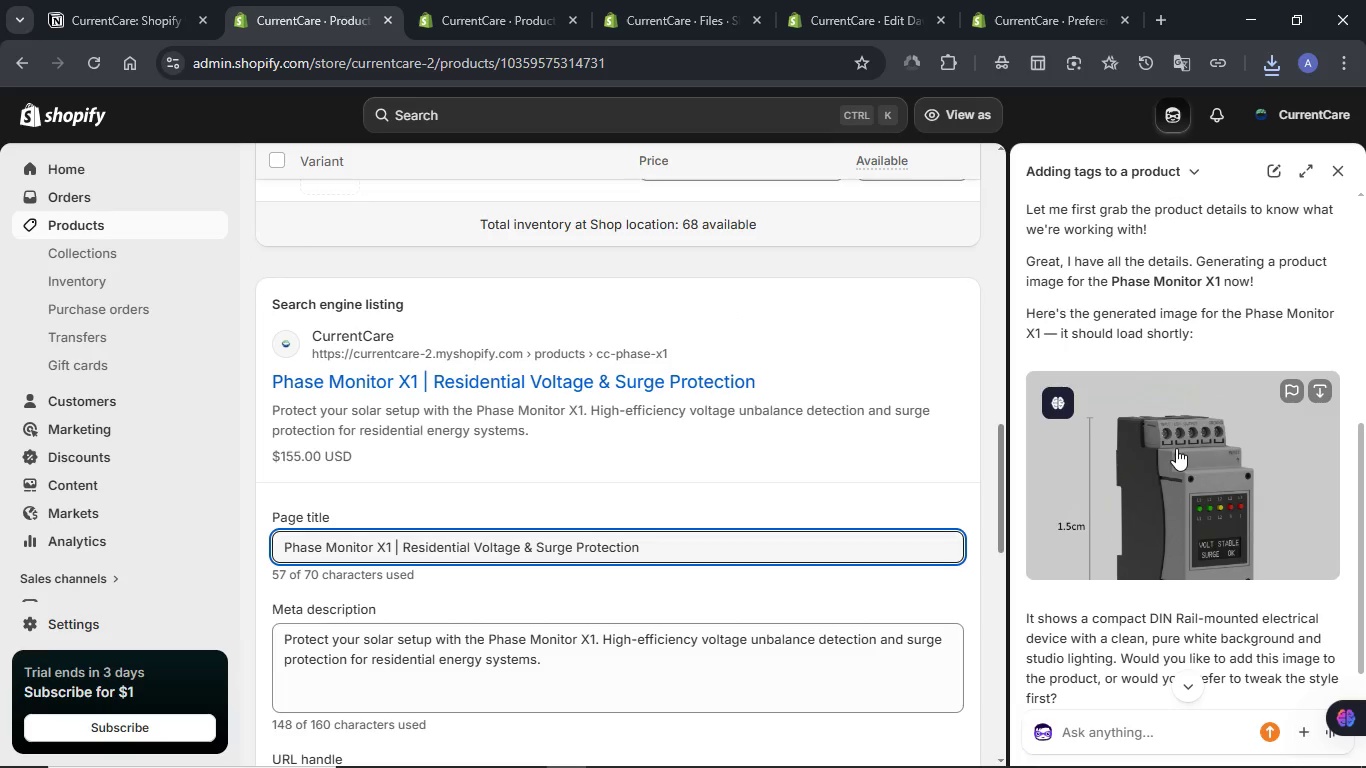 
scroll: coordinate [1176, 509], scroll_direction: down, amount: 3.0
 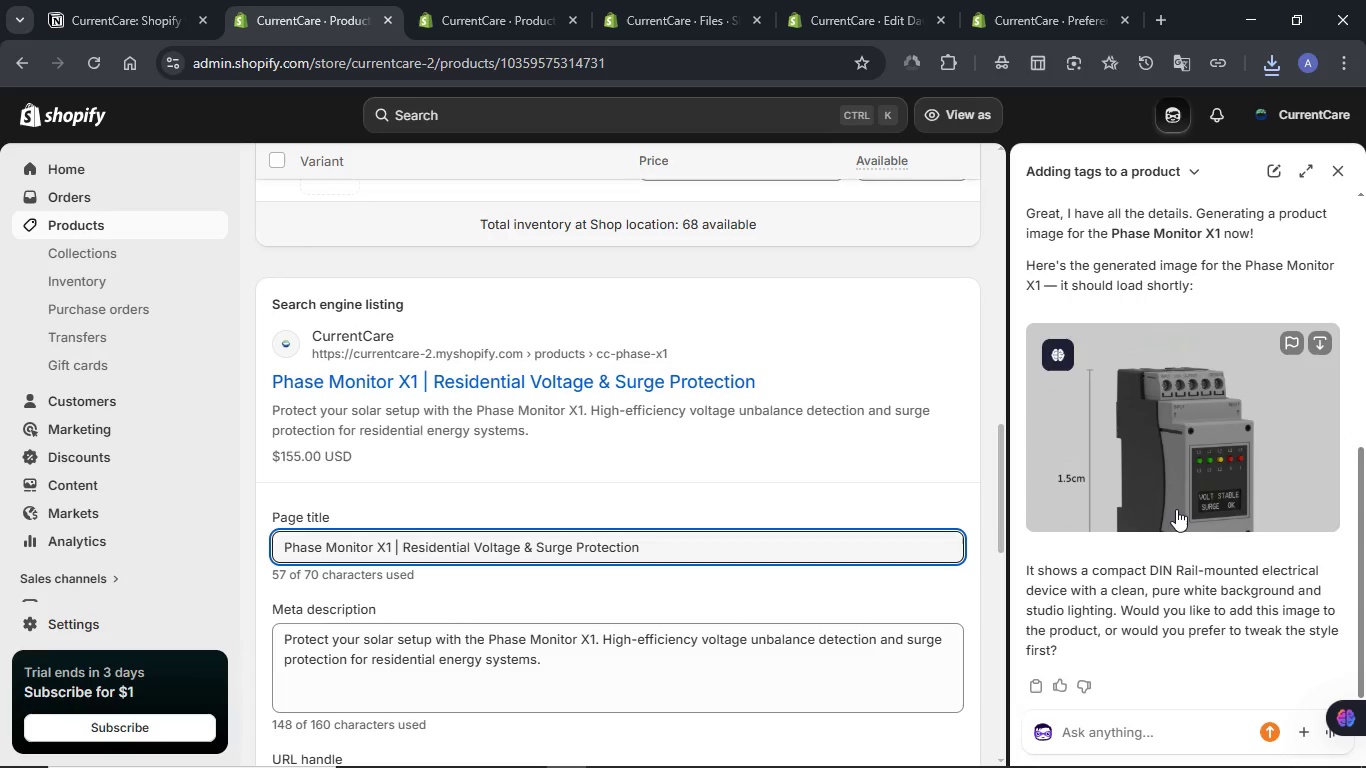 
wait(7.5)
 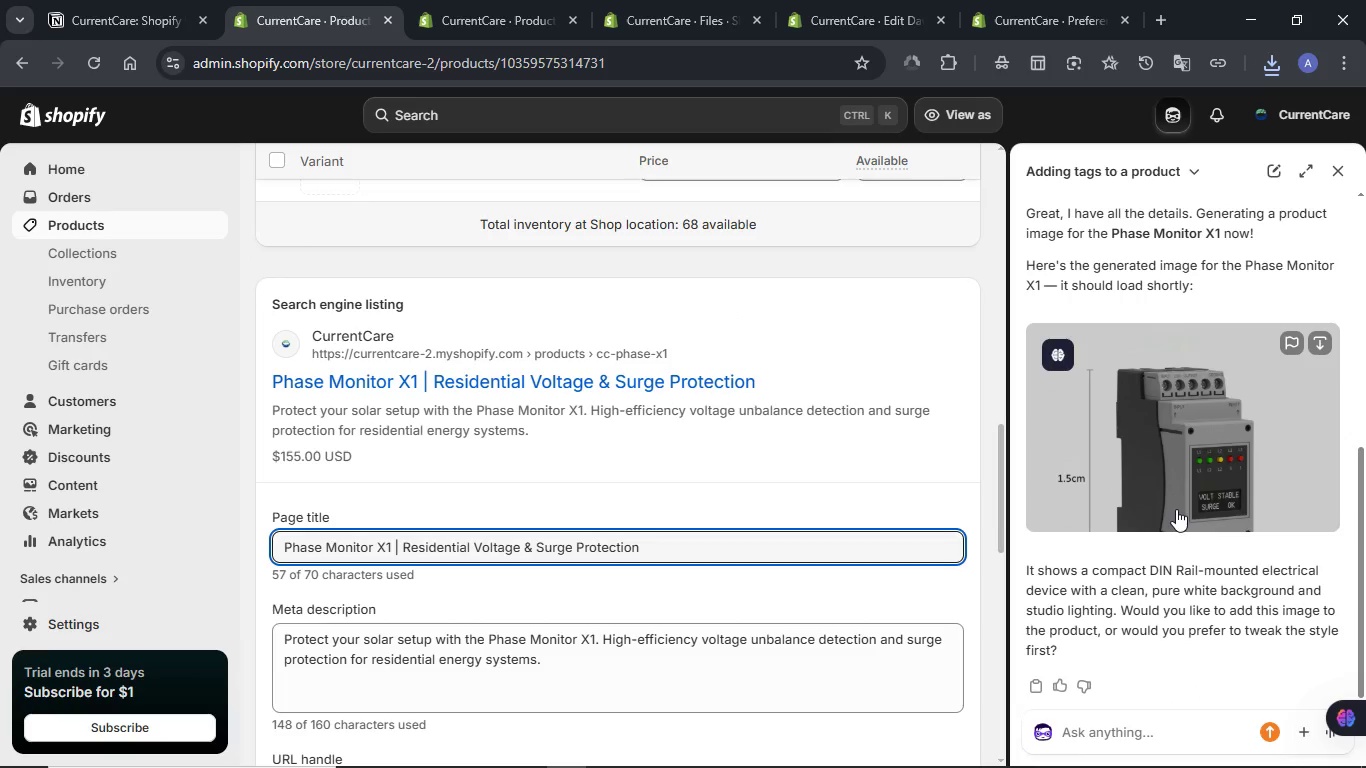 
type(I wil )
 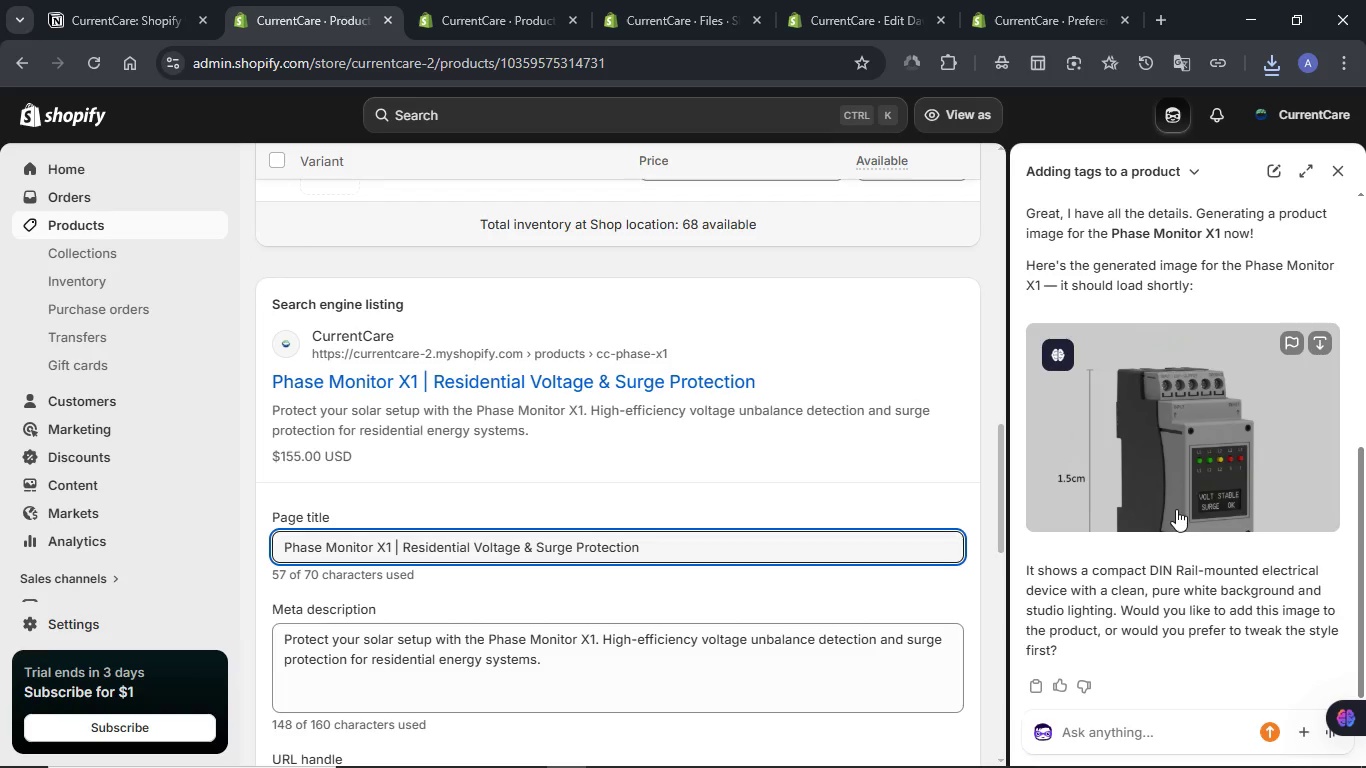 
left_click([1136, 482])
 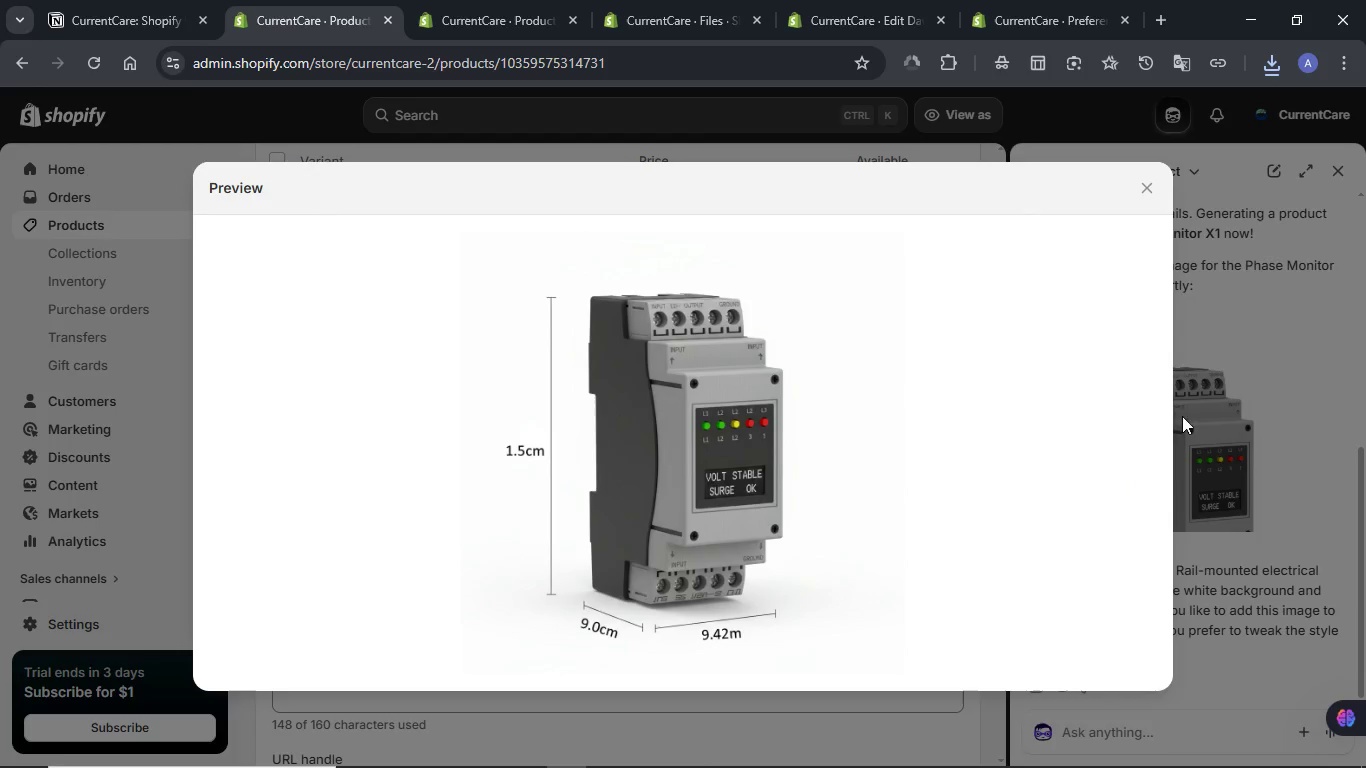 
left_click([1237, 325])
 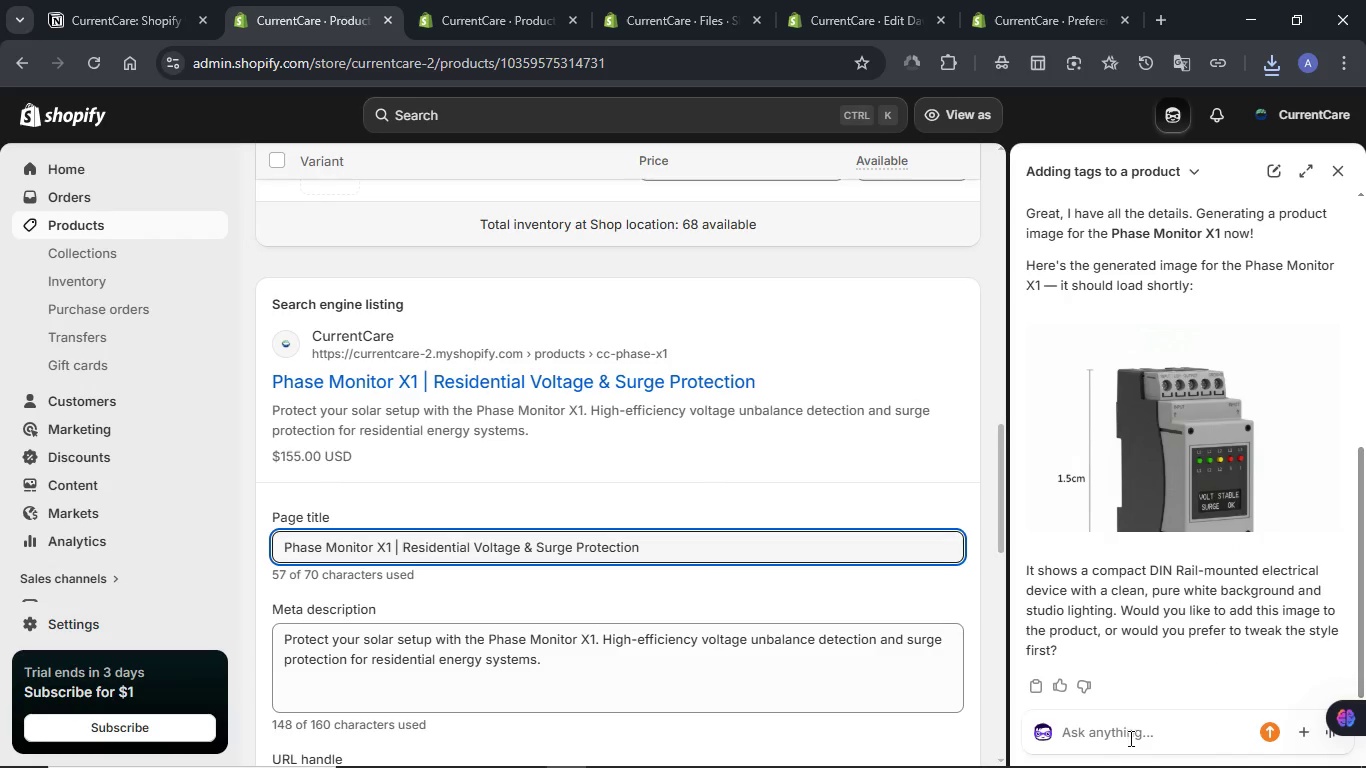 
left_click([1129, 738])
 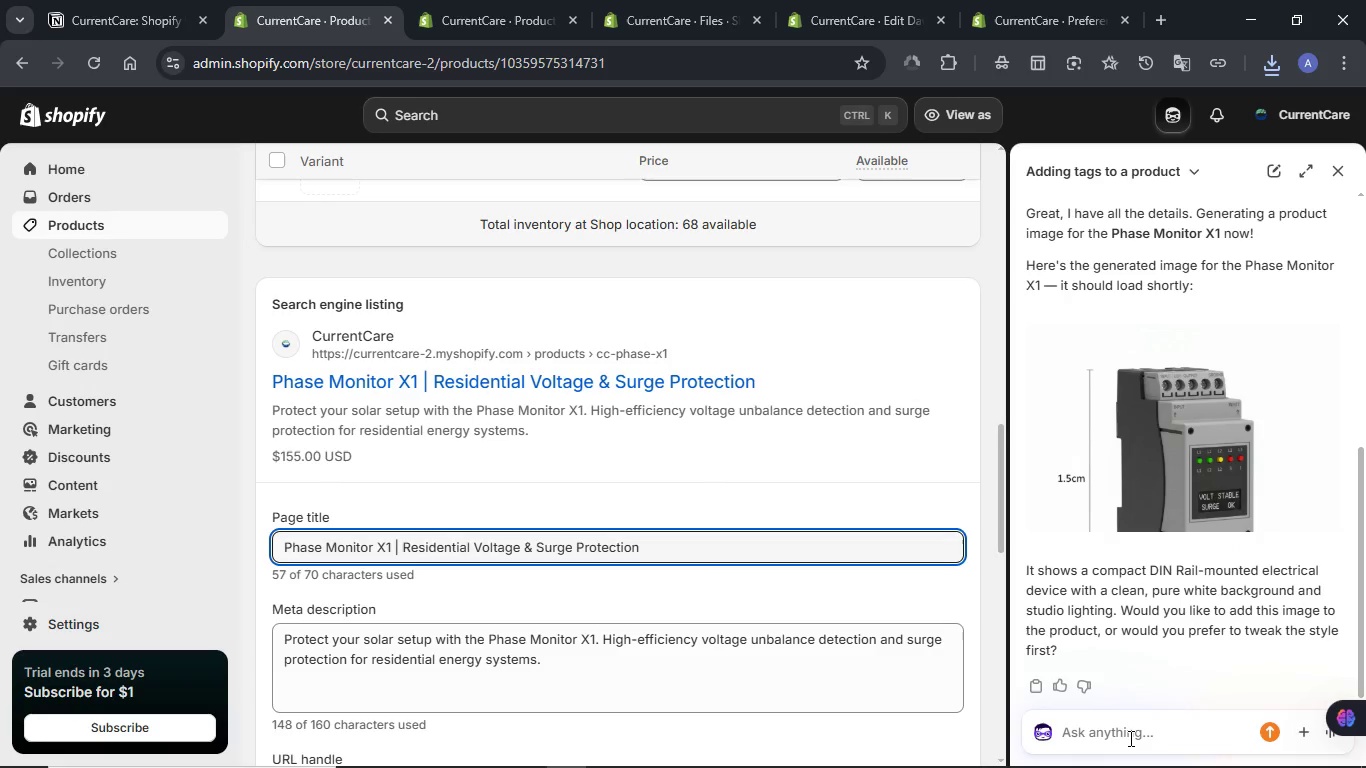 
type(I will take it bu )
key(Backspace)
type(t please include the alt_text)
 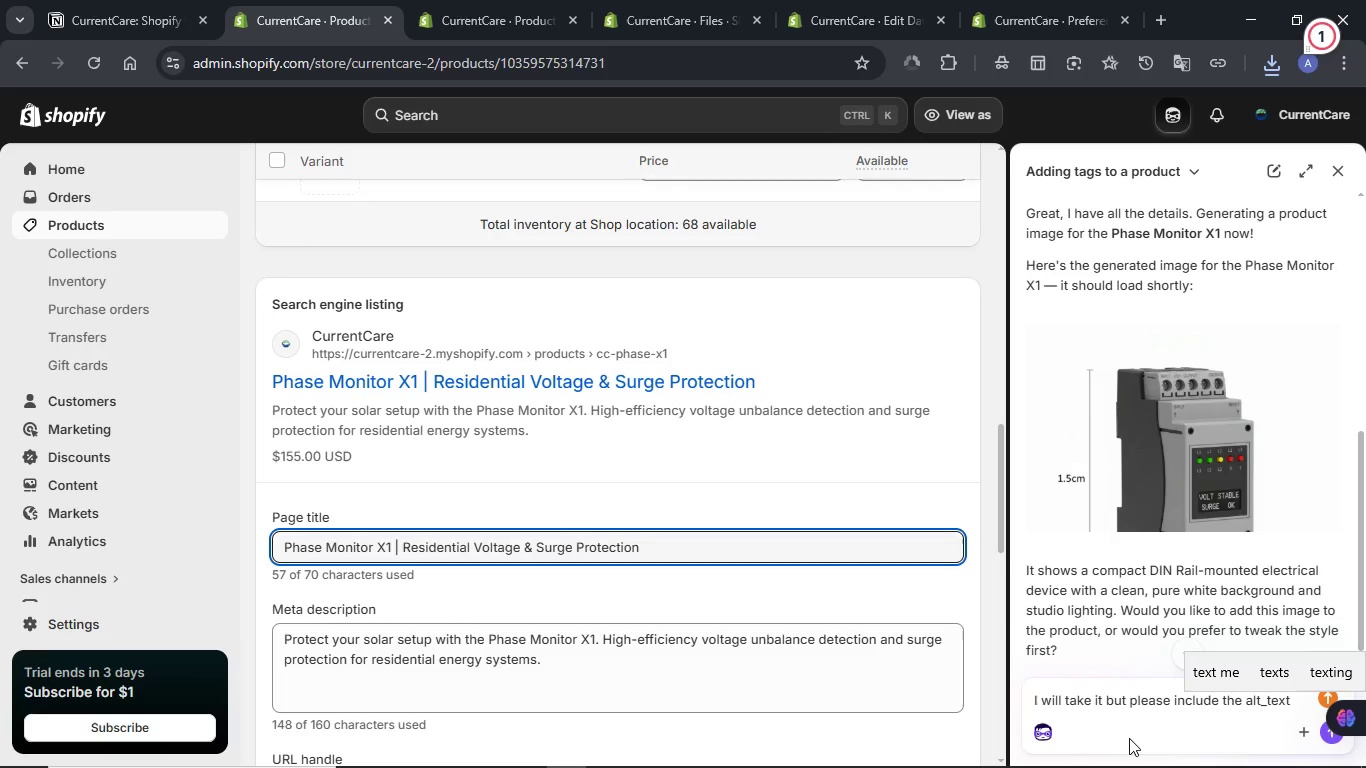 
wait(5.08)
 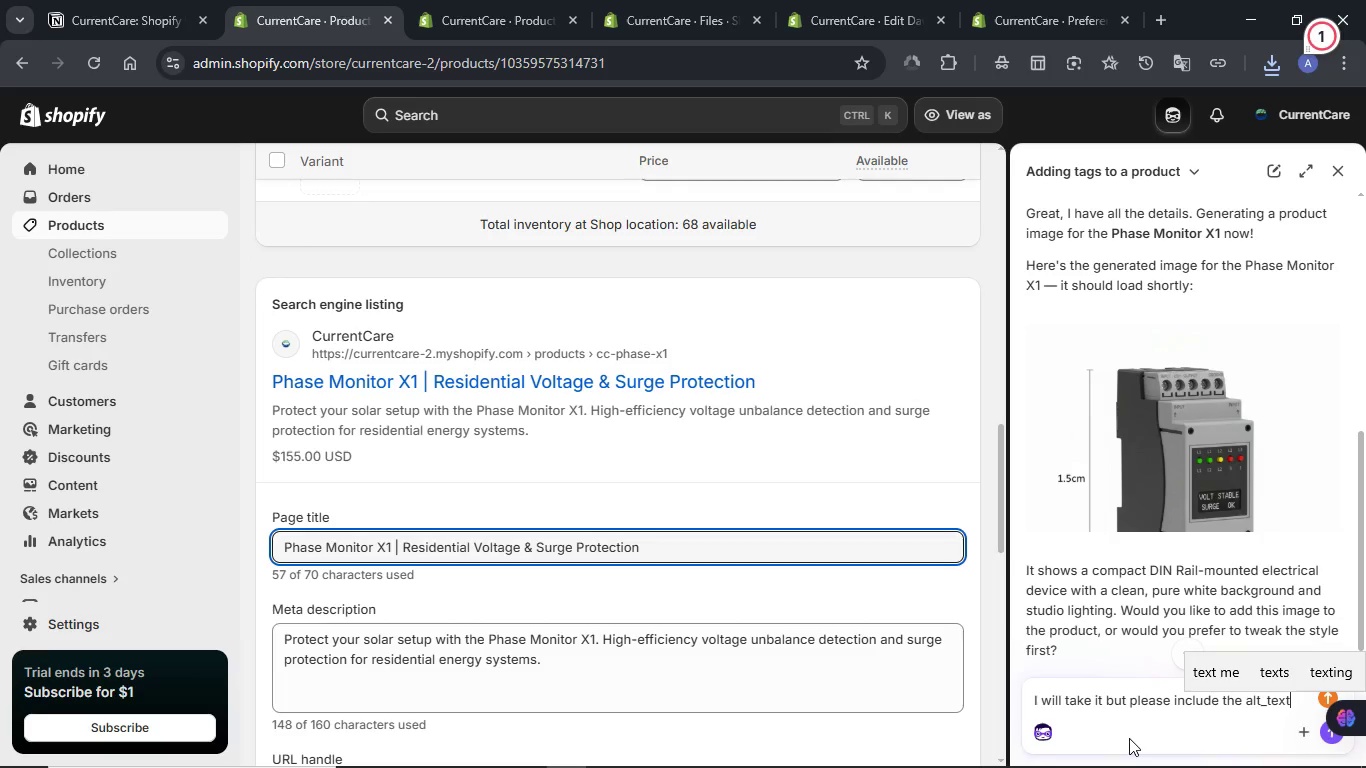 
key(NumpadEnter)
 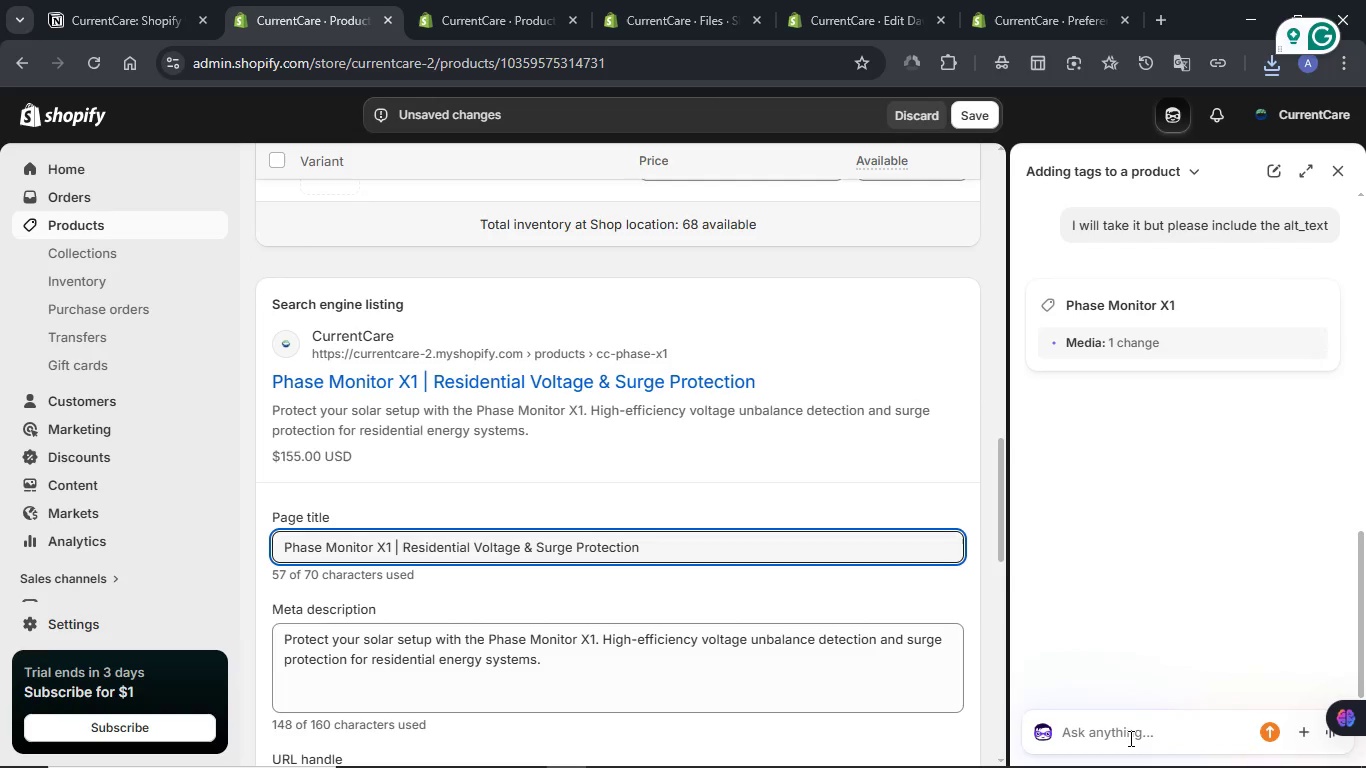 
wait(16.52)
 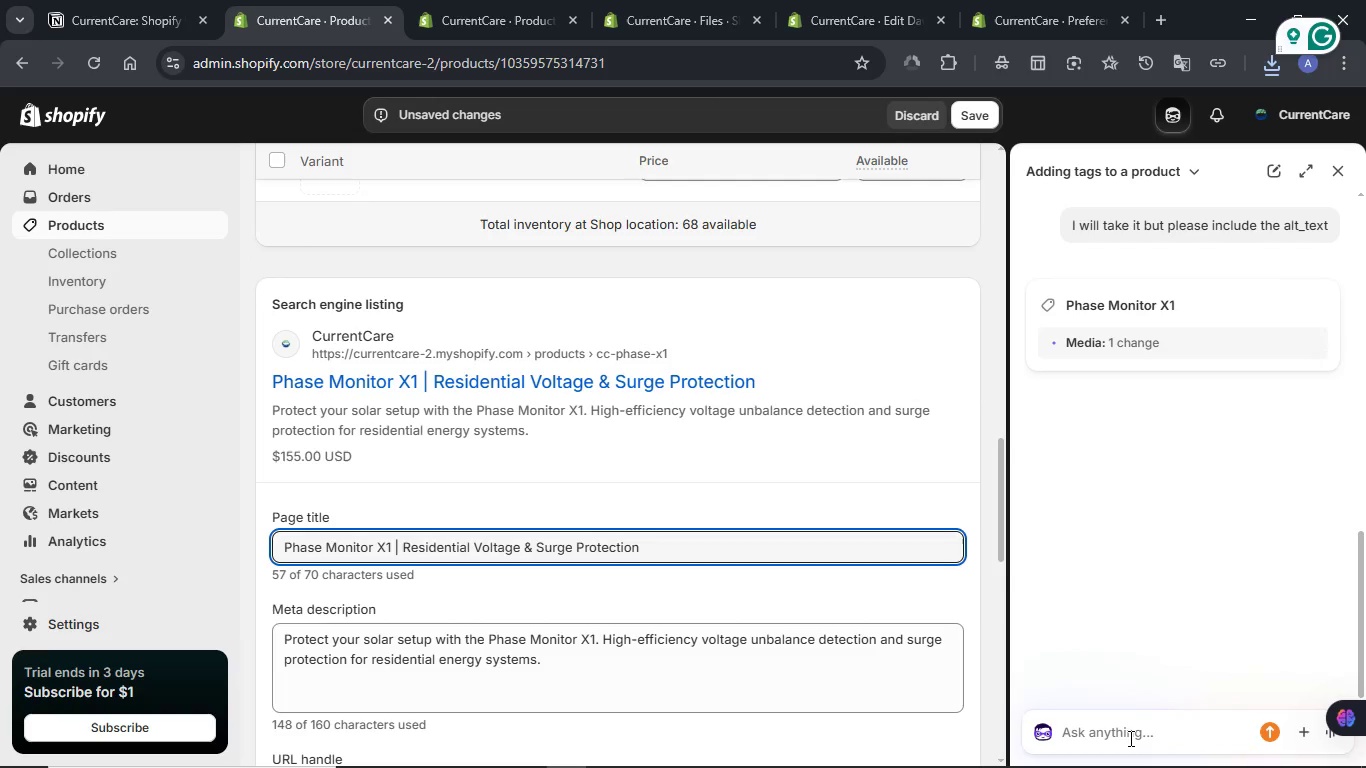 
left_click([978, 109])
 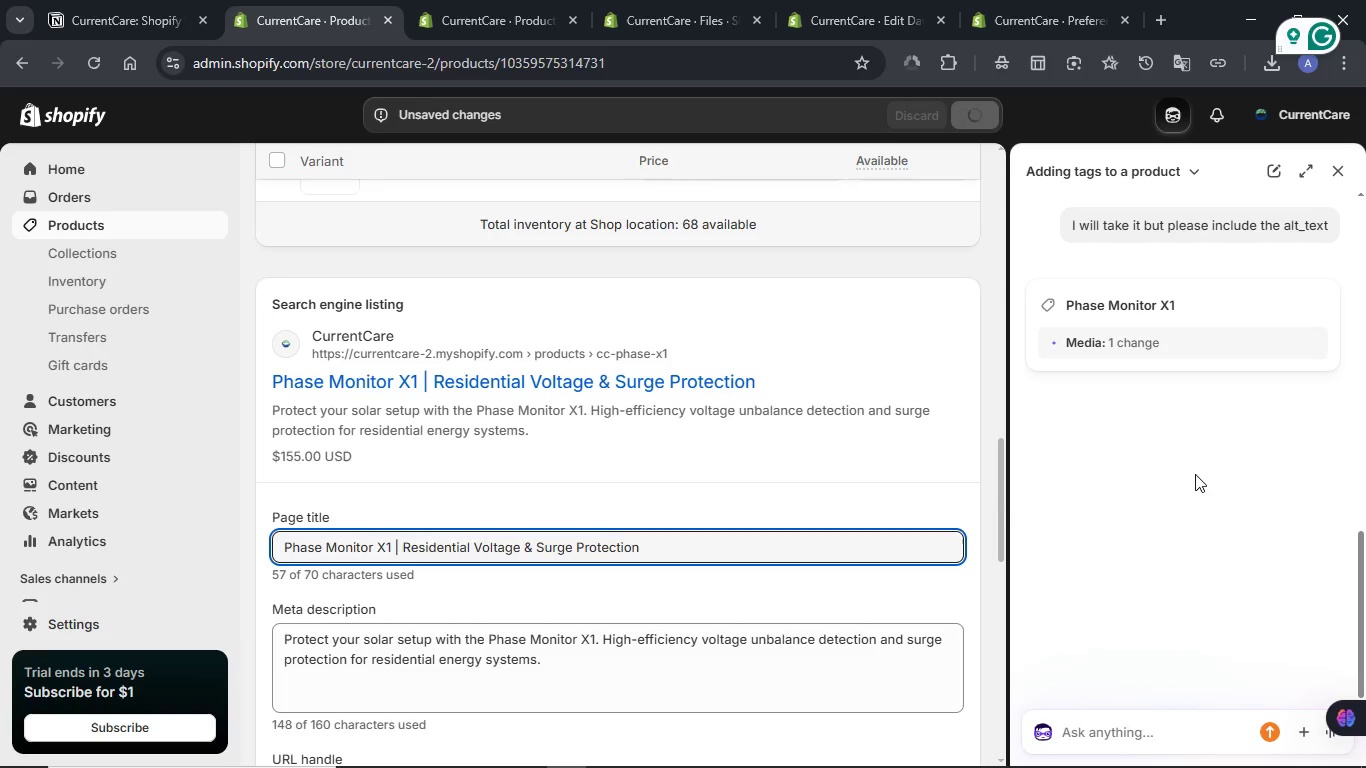 
wait(8.42)
 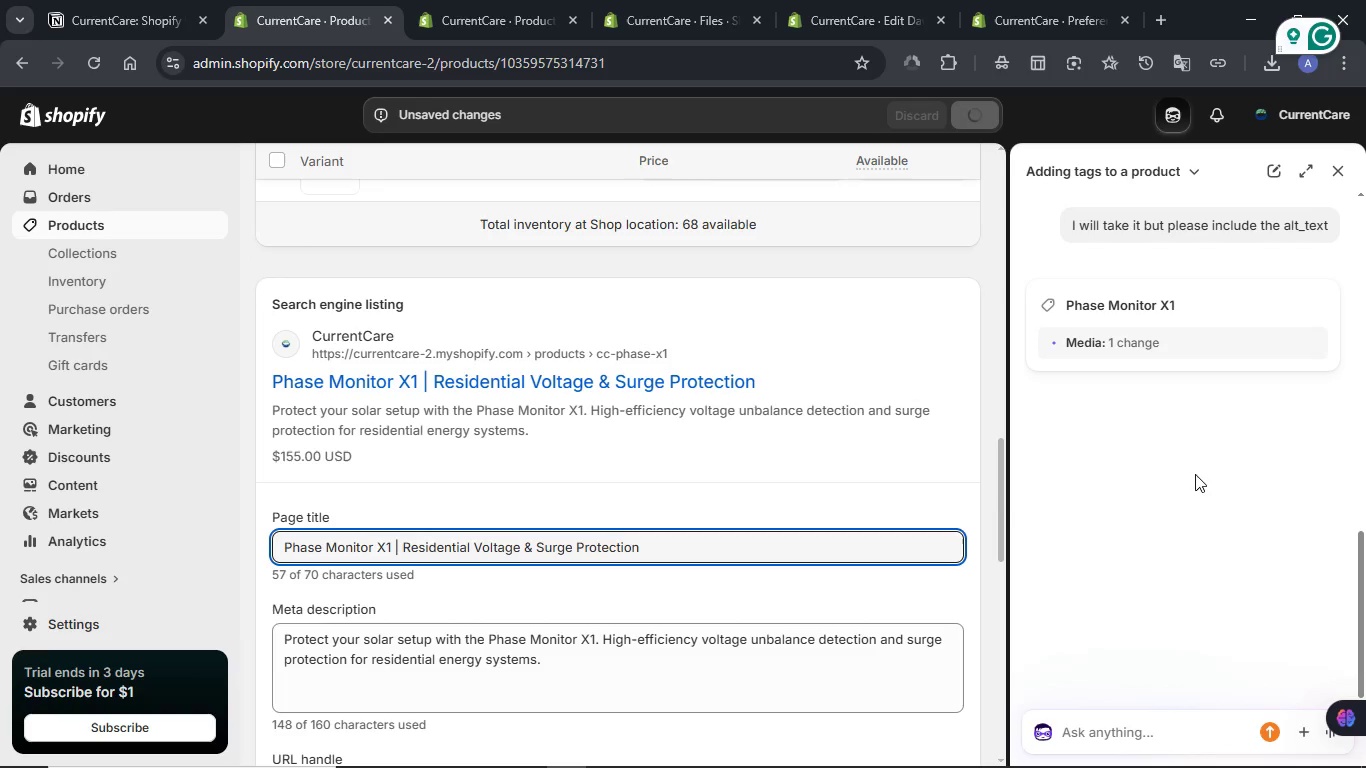 
scroll: coordinate [902, 449], scroll_direction: up, amount: 2.0
 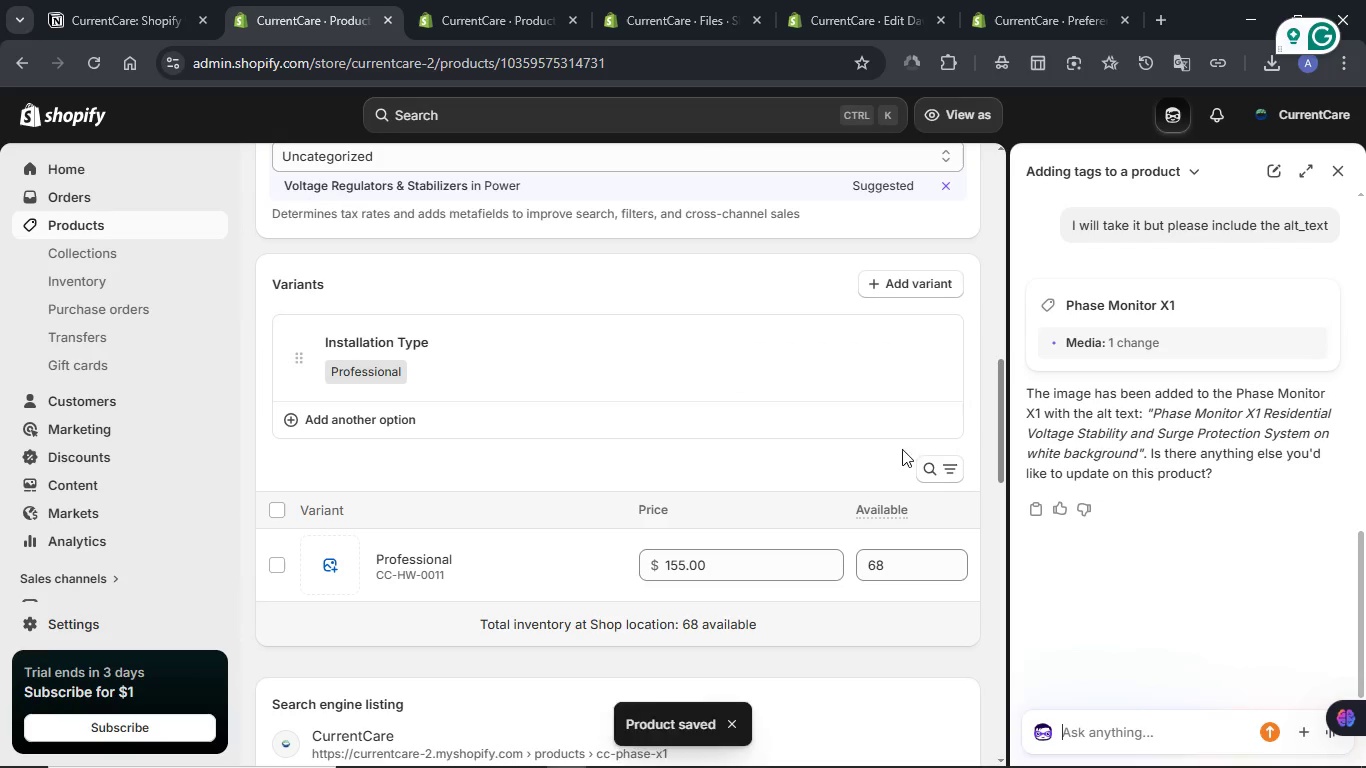 
left_click_drag(start_coordinate=[1154, 412], to_coordinate=[1140, 445])
 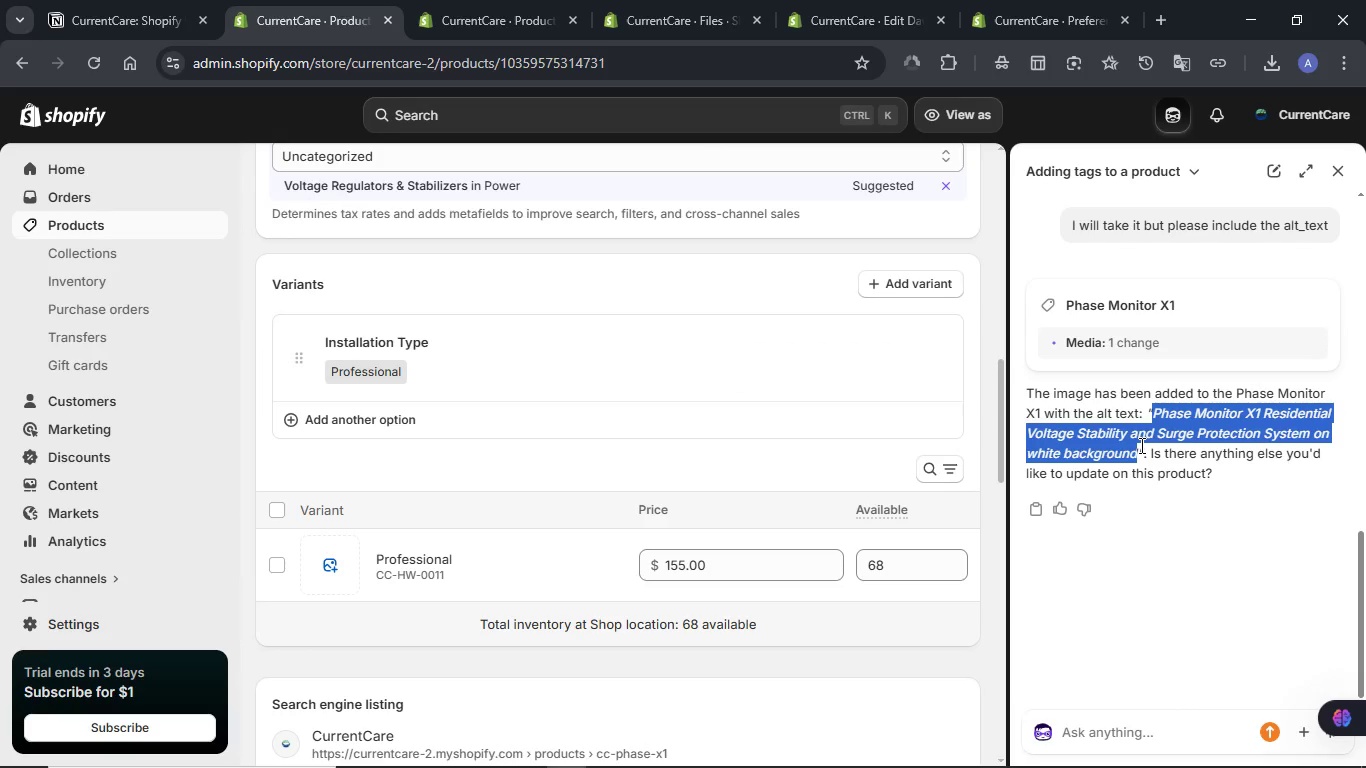 
key(Control+C)
 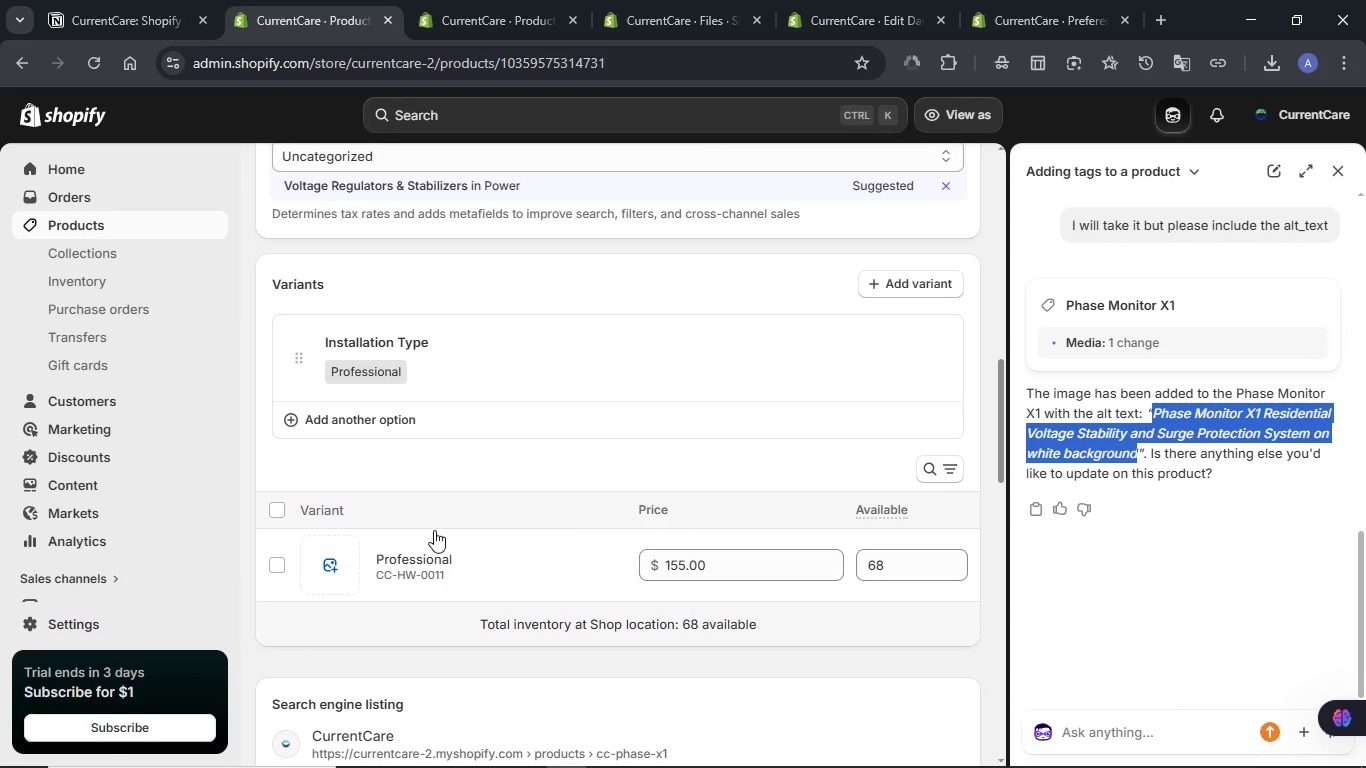 
scroll: coordinate [512, 520], scroll_direction: up, amount: 6.0
 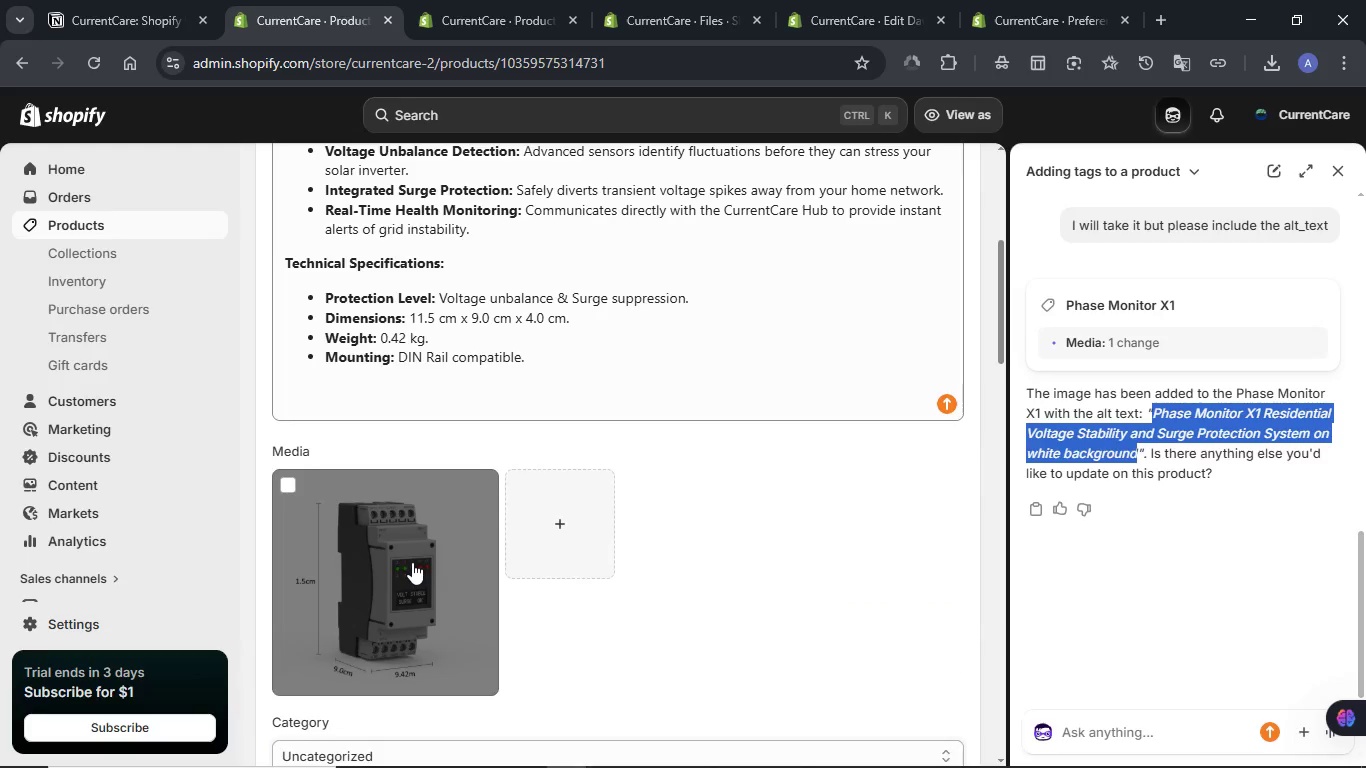 
left_click([412, 562])
 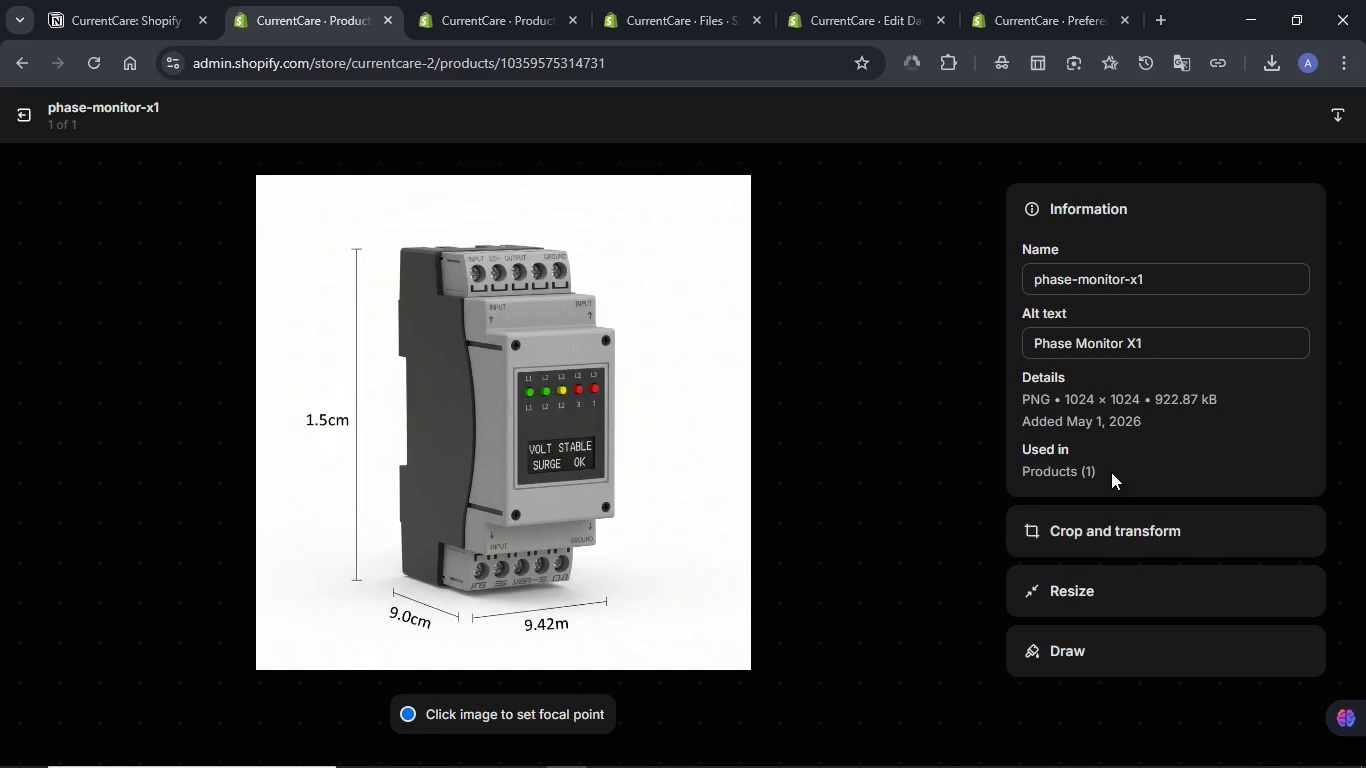 
wait(5.12)
 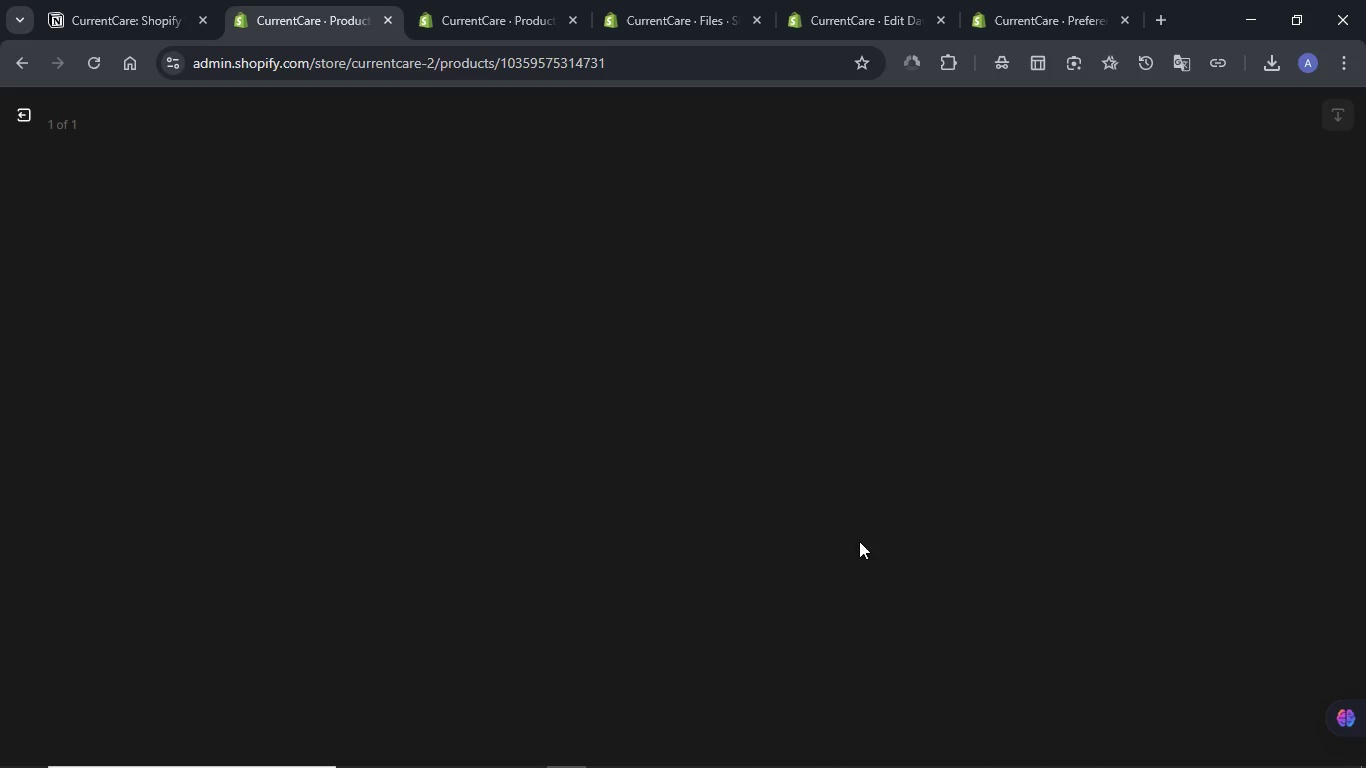 
double_click([1089, 341])
 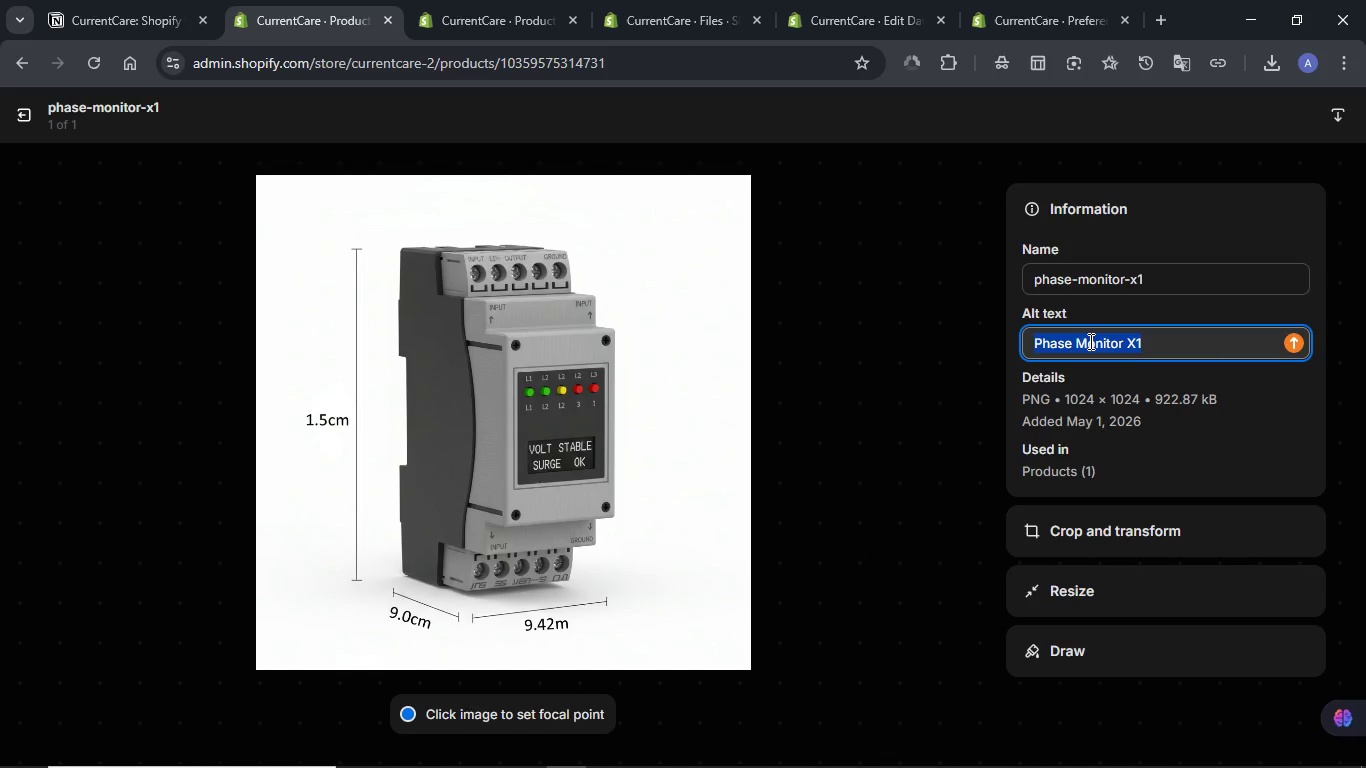 
triple_click([1089, 341])
 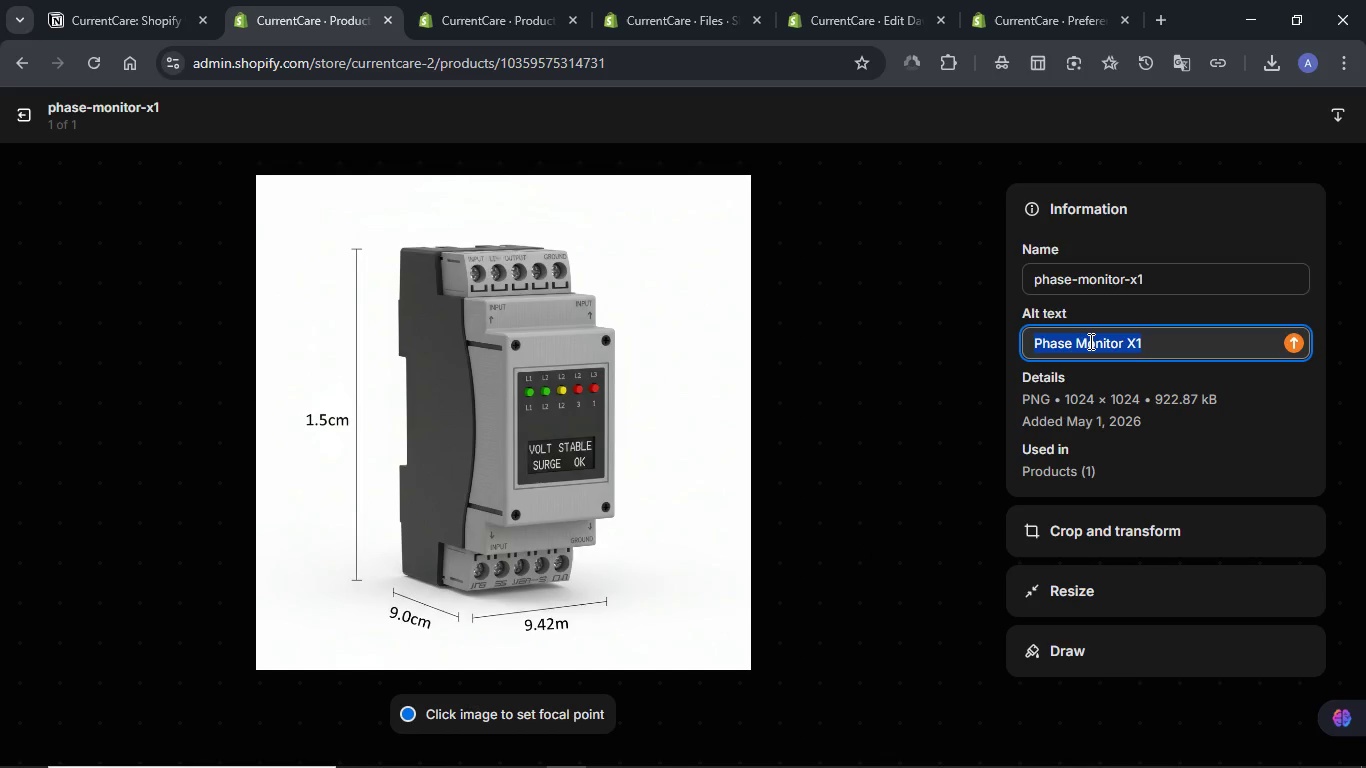 
key(Control+V)
 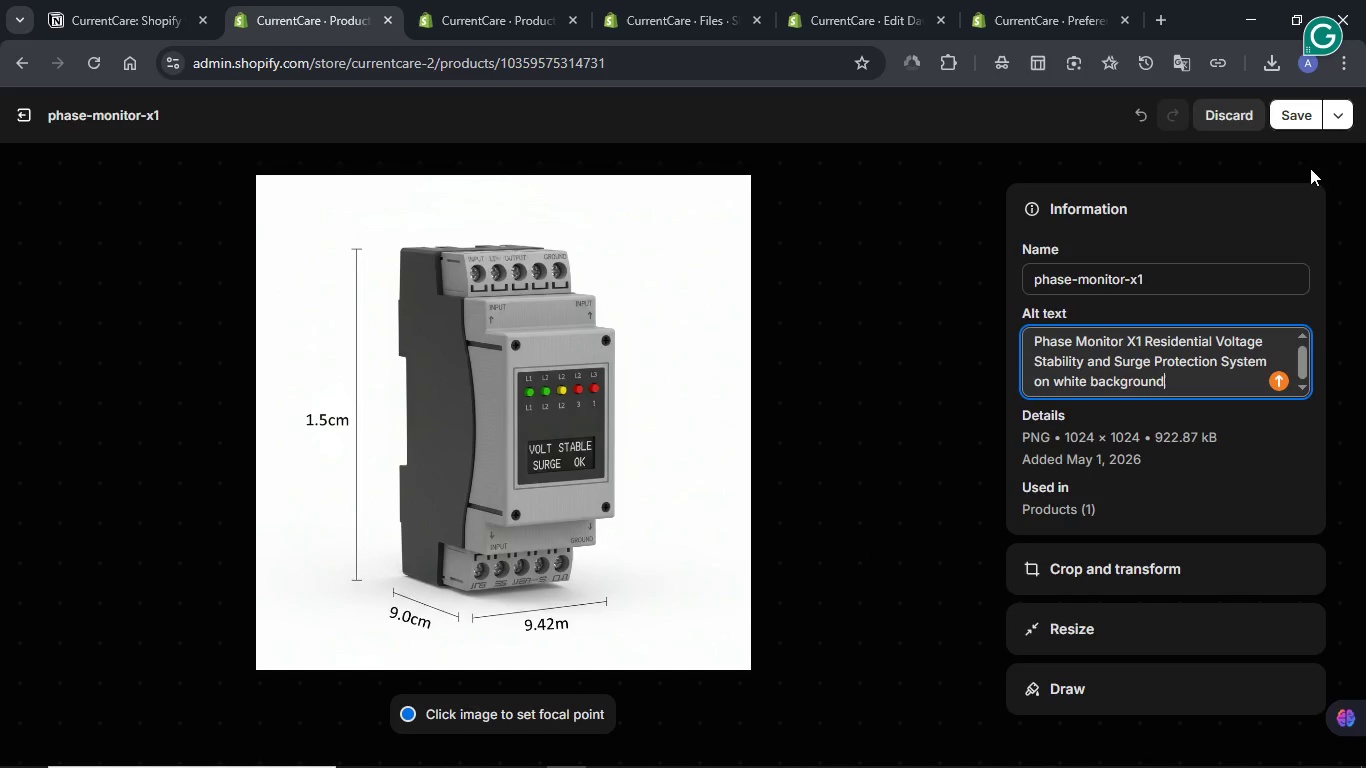 
left_click([1281, 103])
 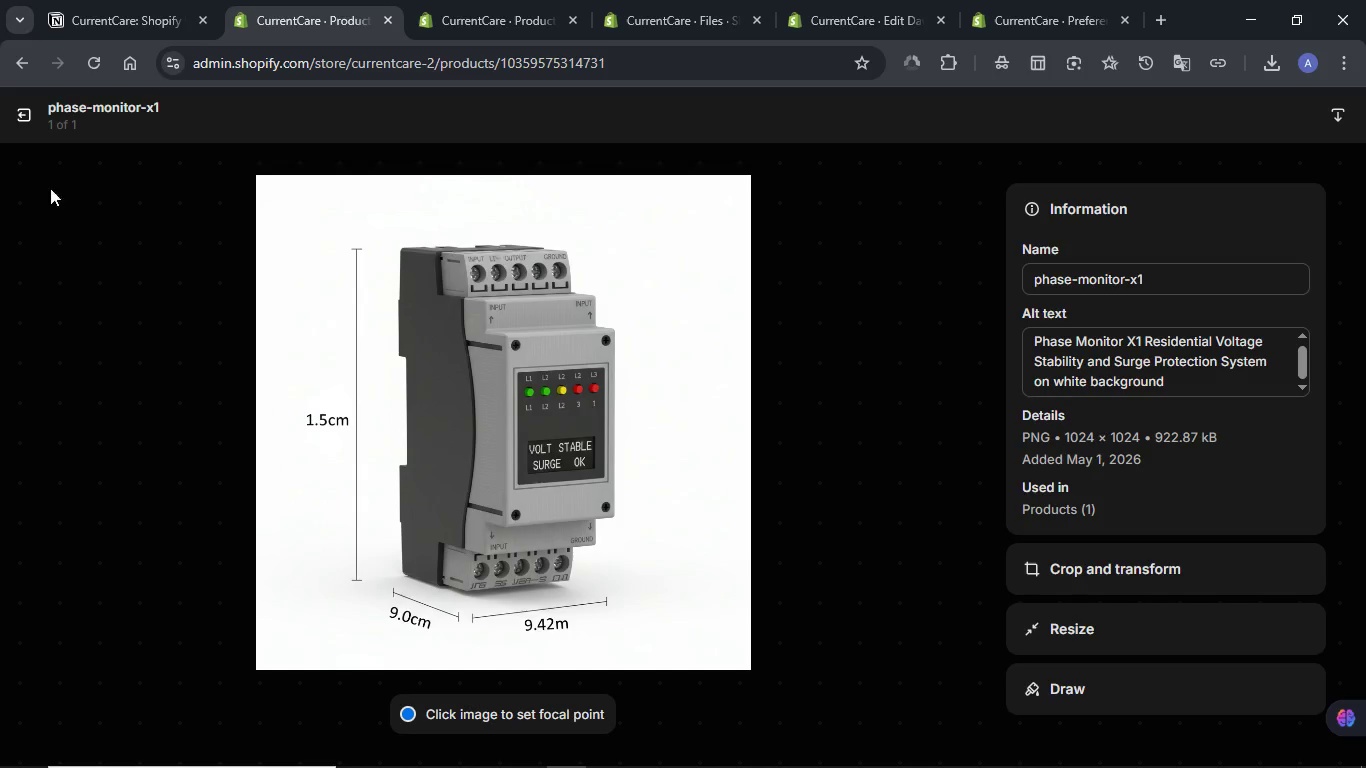 
left_click([11, 121])
 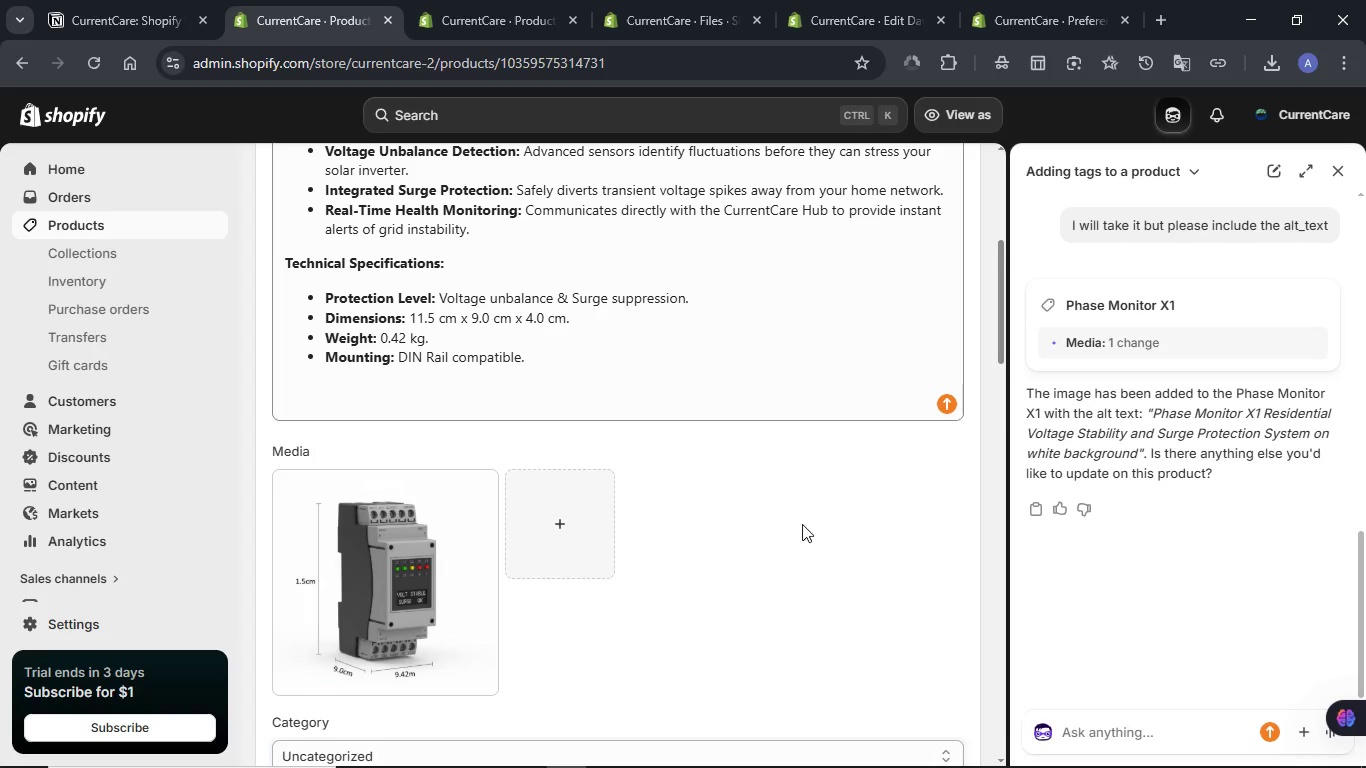 
scroll: coordinate [837, 536], scroll_direction: up, amount: 5.0
 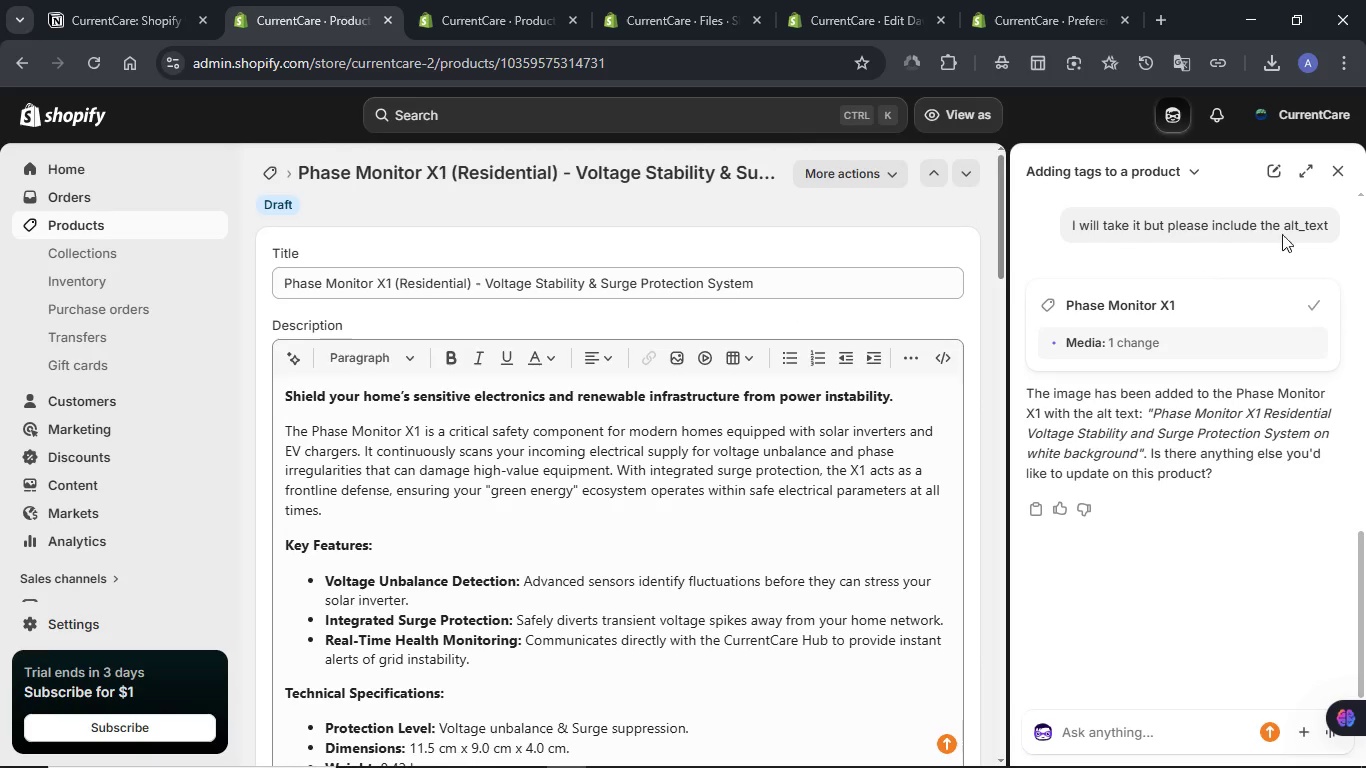 
left_click([1345, 176])
 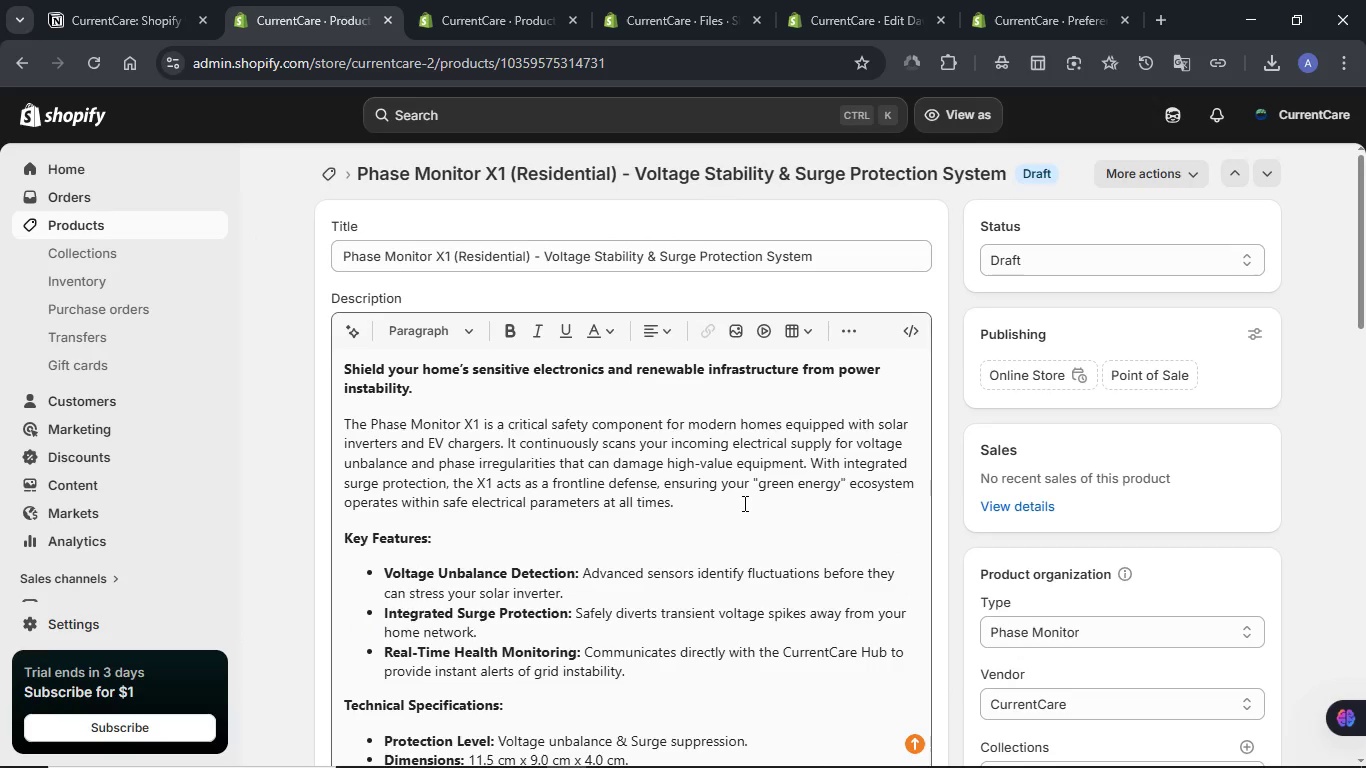 
wait(5.08)
 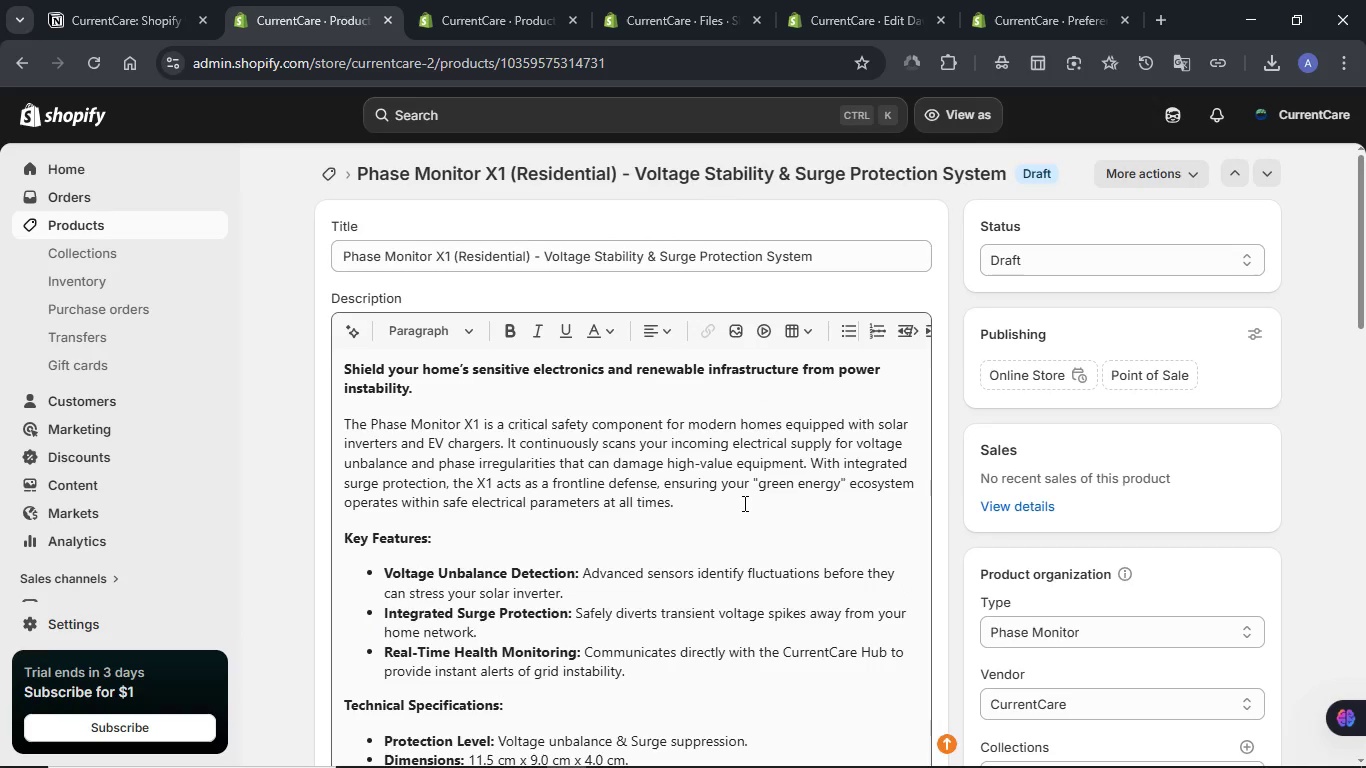 
scroll: coordinate [743, 503], scroll_direction: down, amount: 2.0
 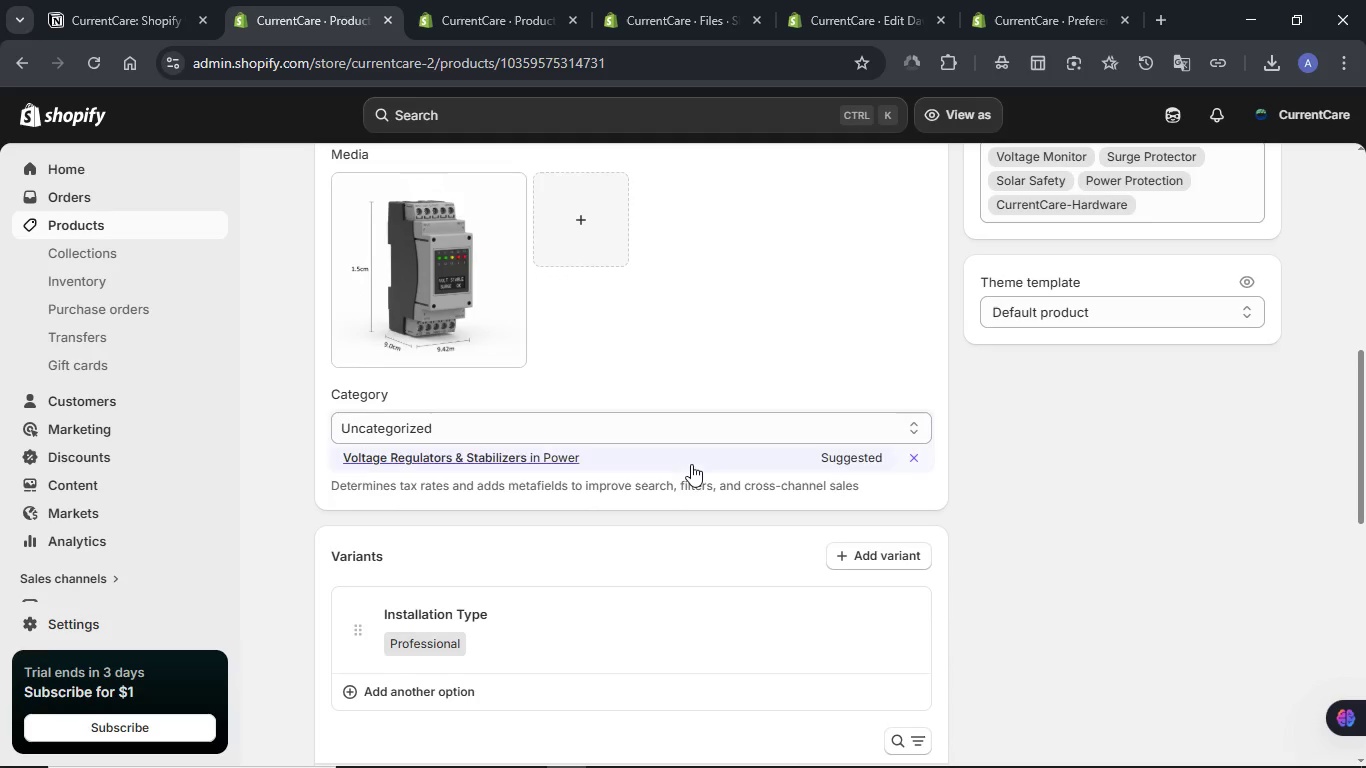 
left_click([691, 464])
 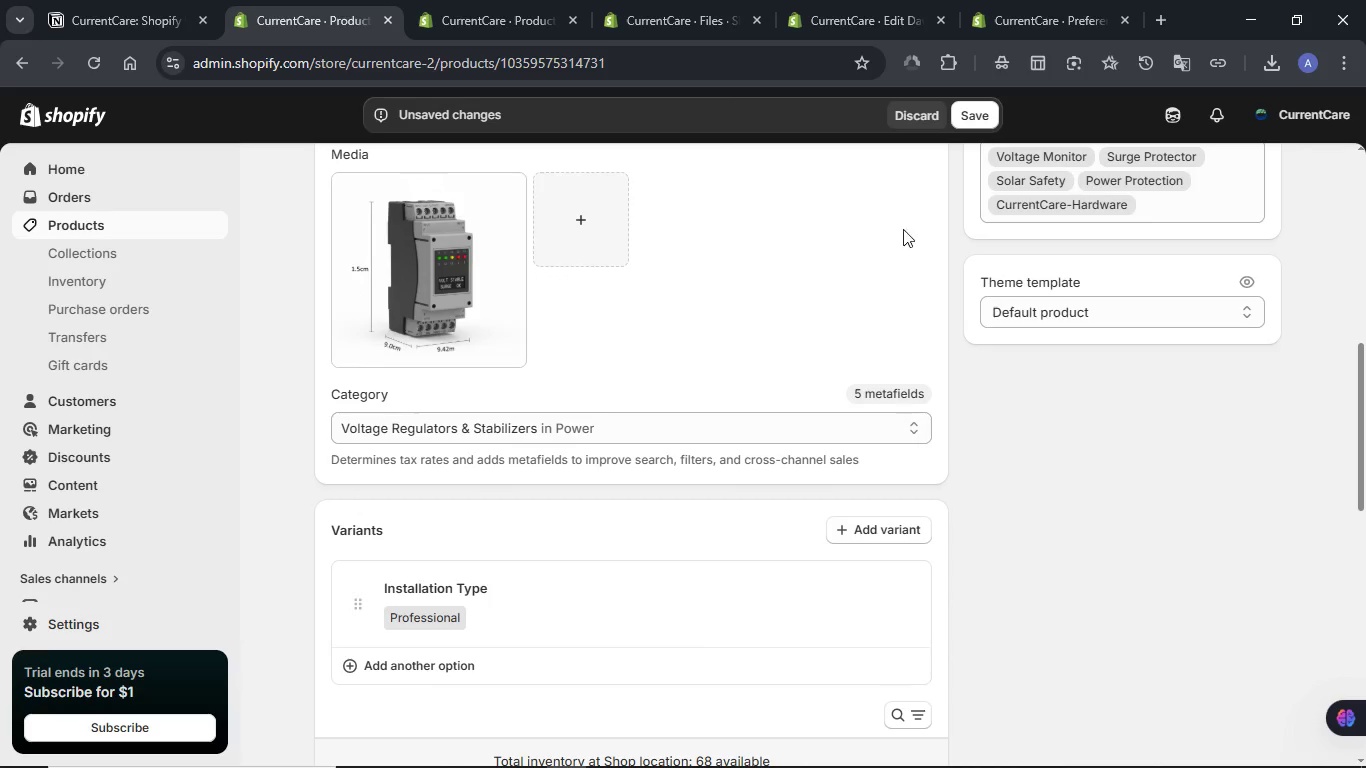 
left_click([981, 122])
 